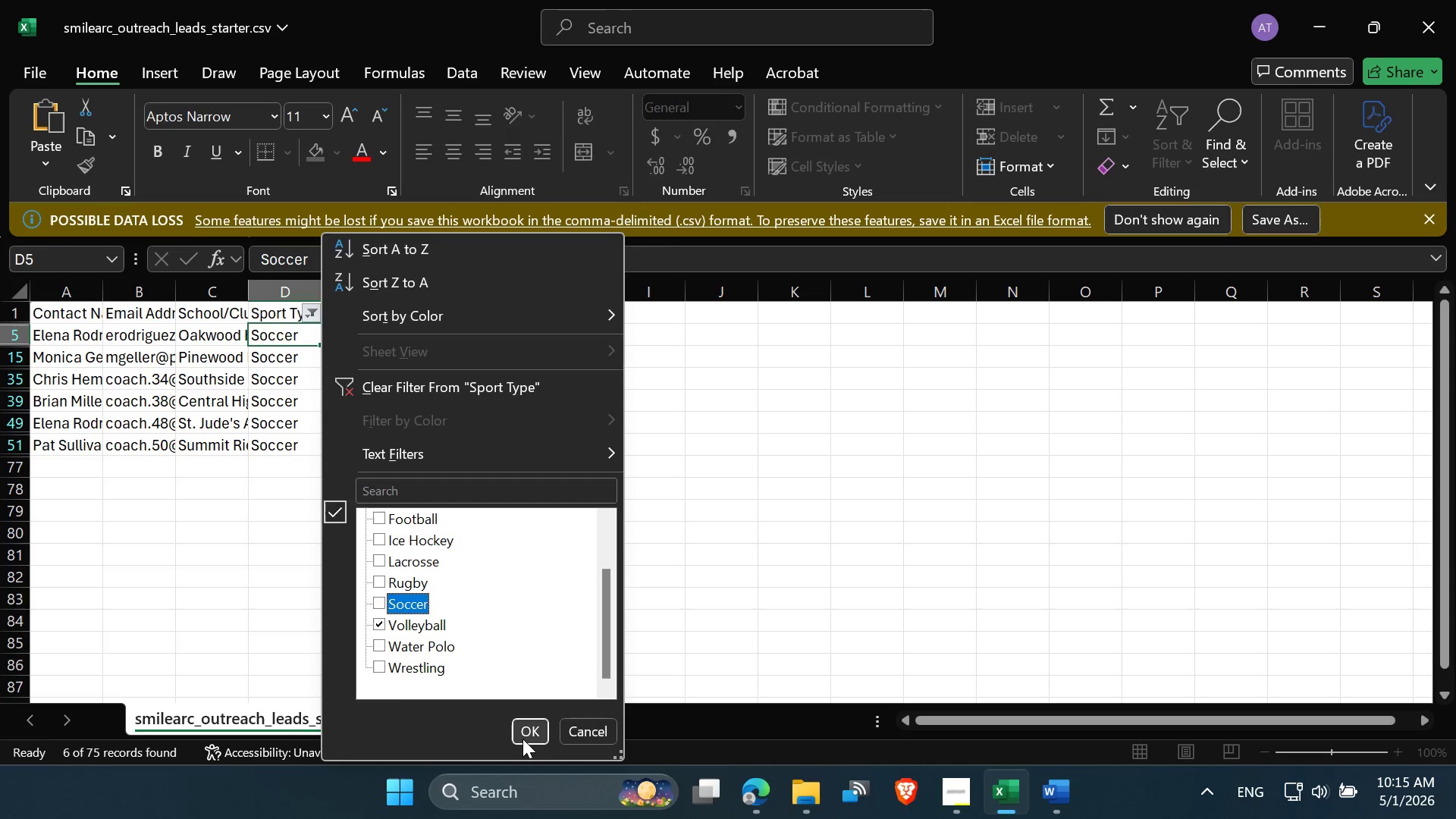 
left_click([522, 730])
 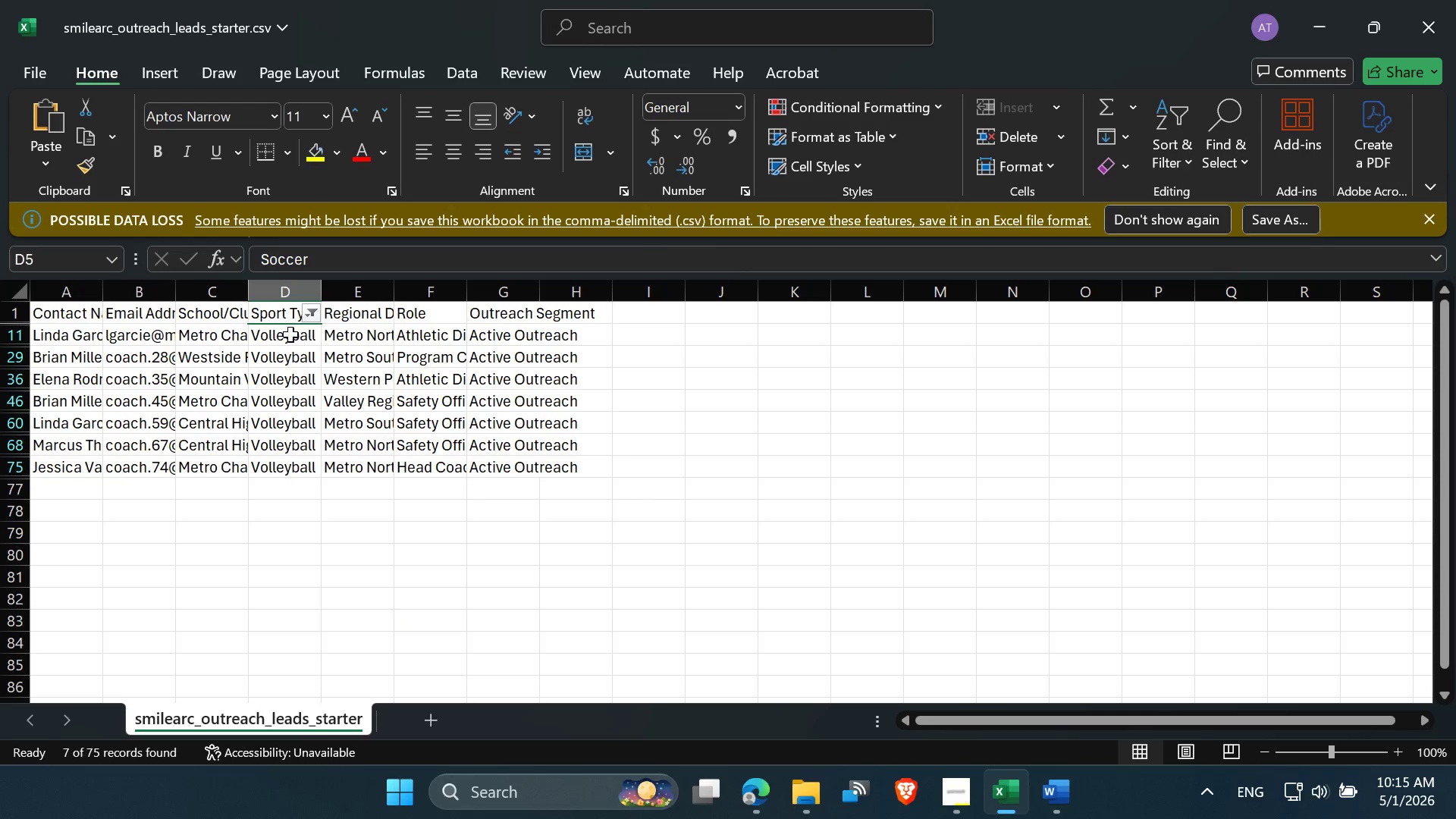 
left_click([288, 338])
 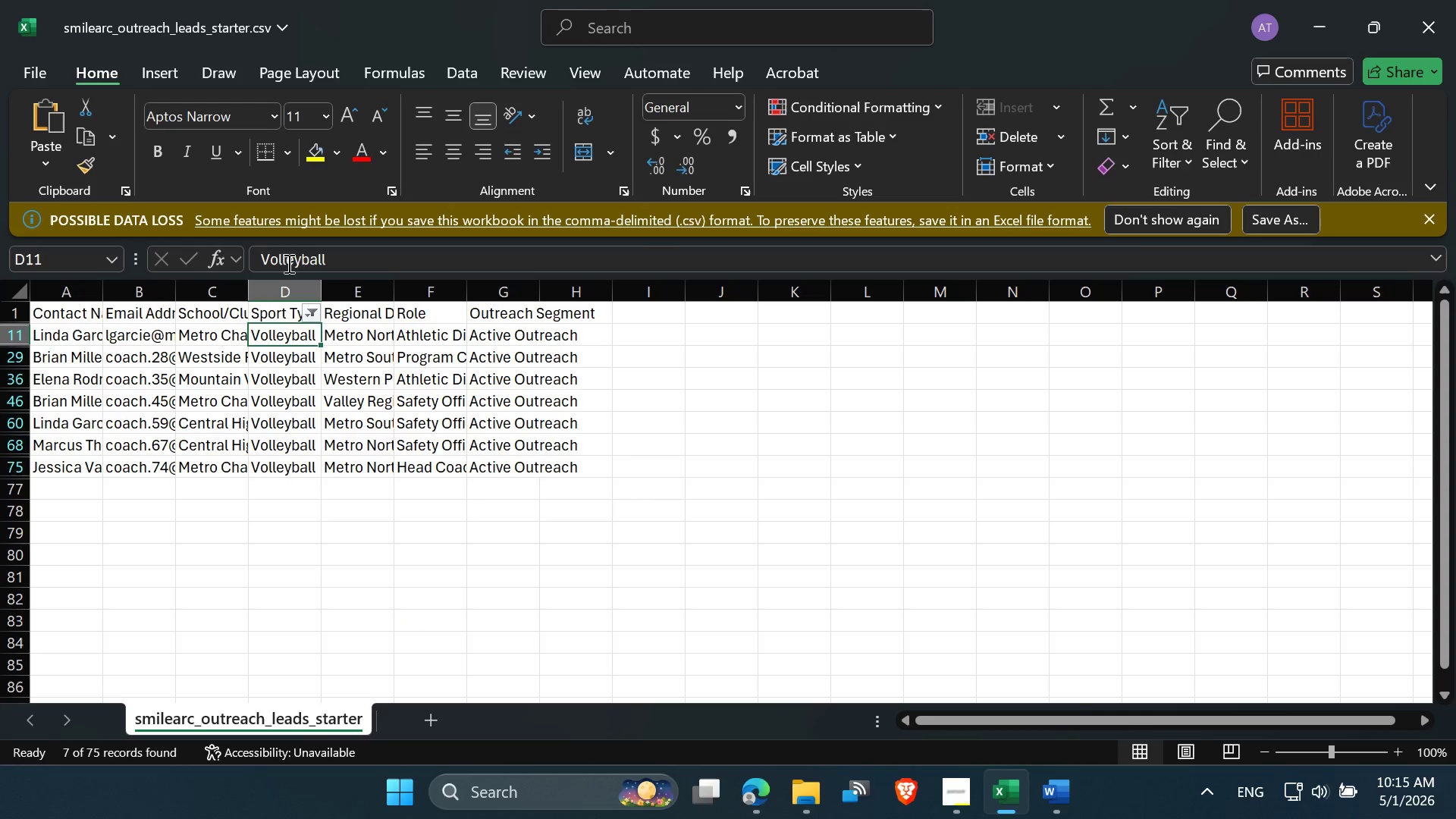 
double_click([287, 263])
 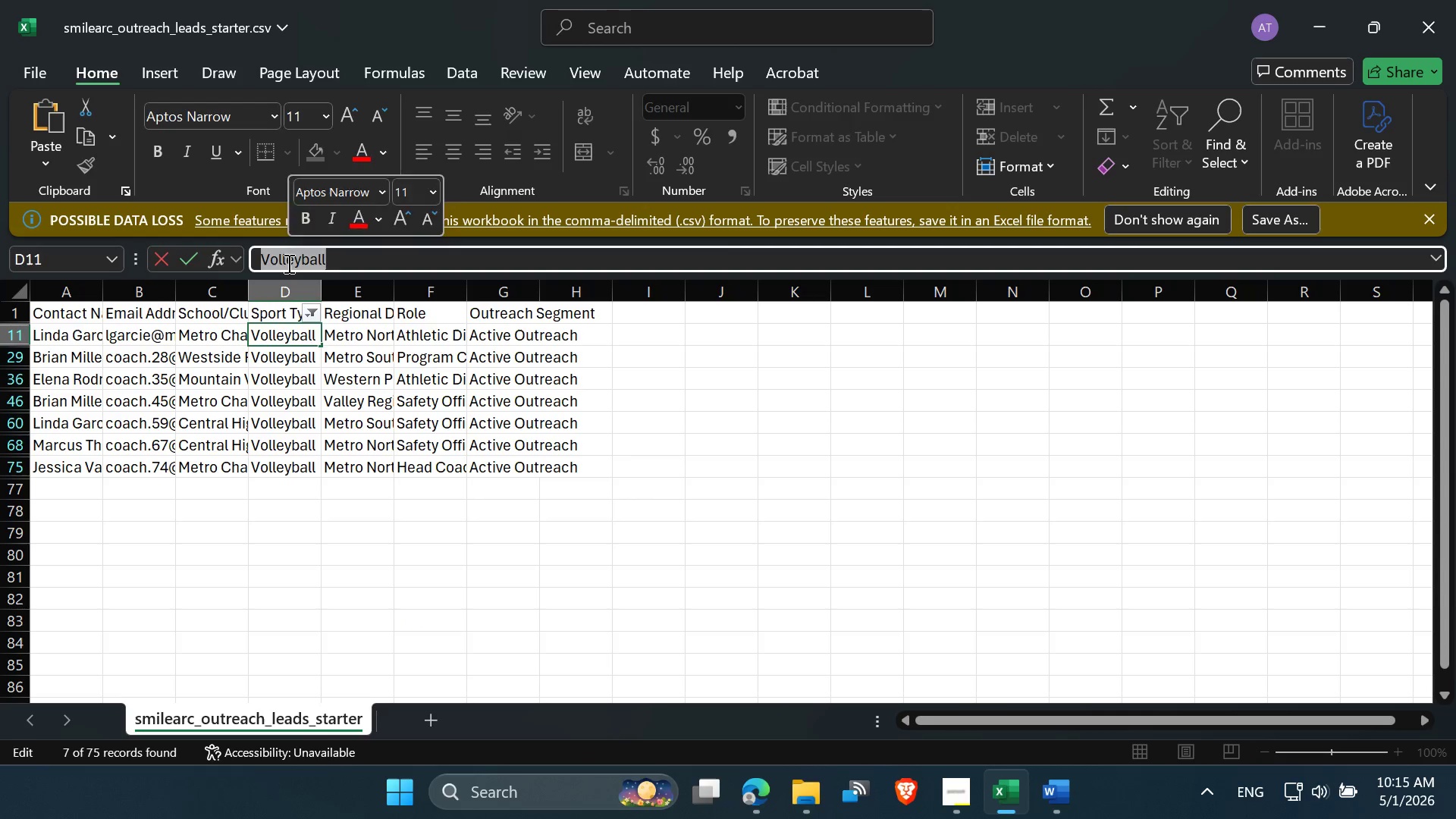 
key(Control+C)
 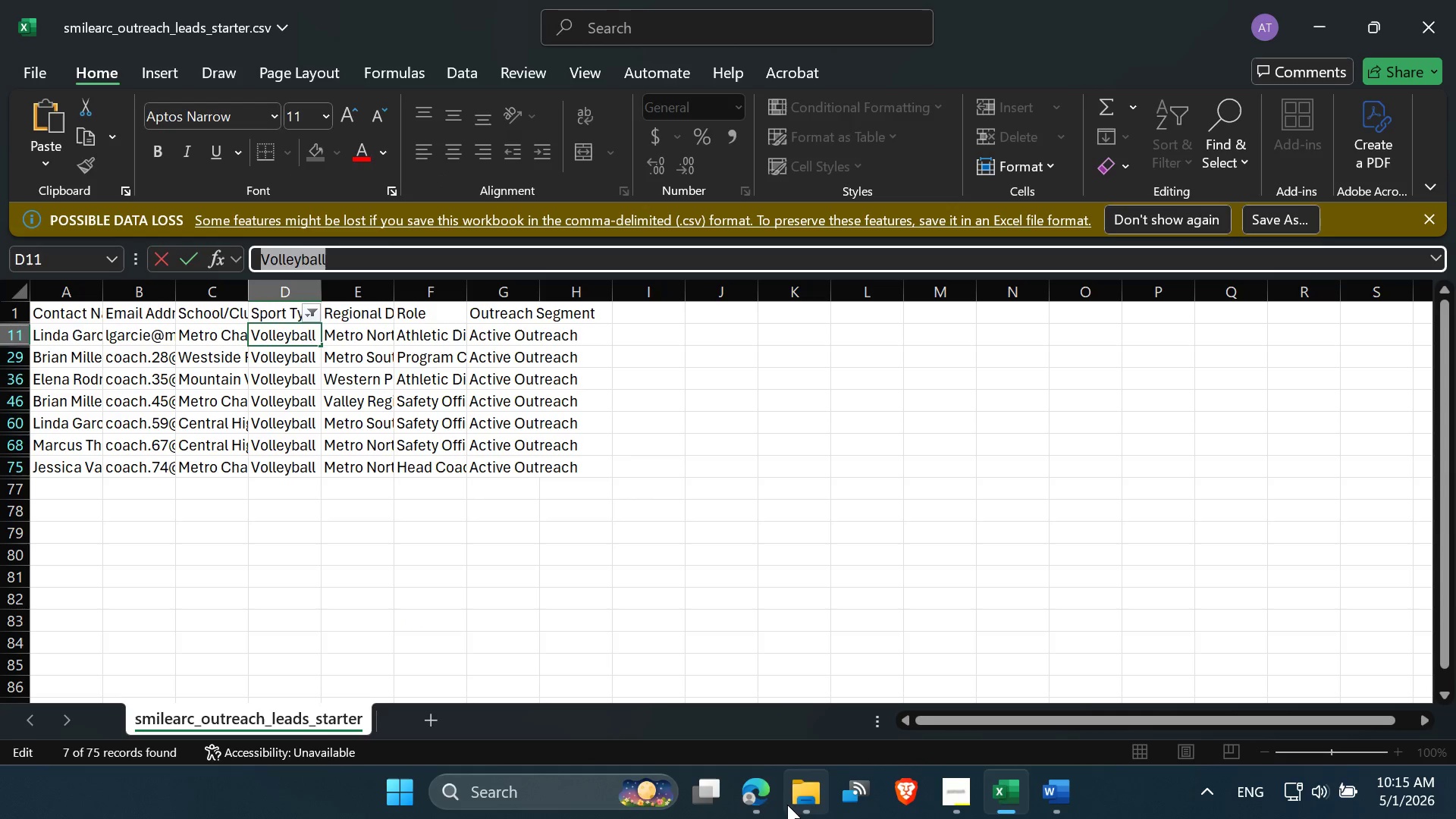 
left_click([742, 794])
 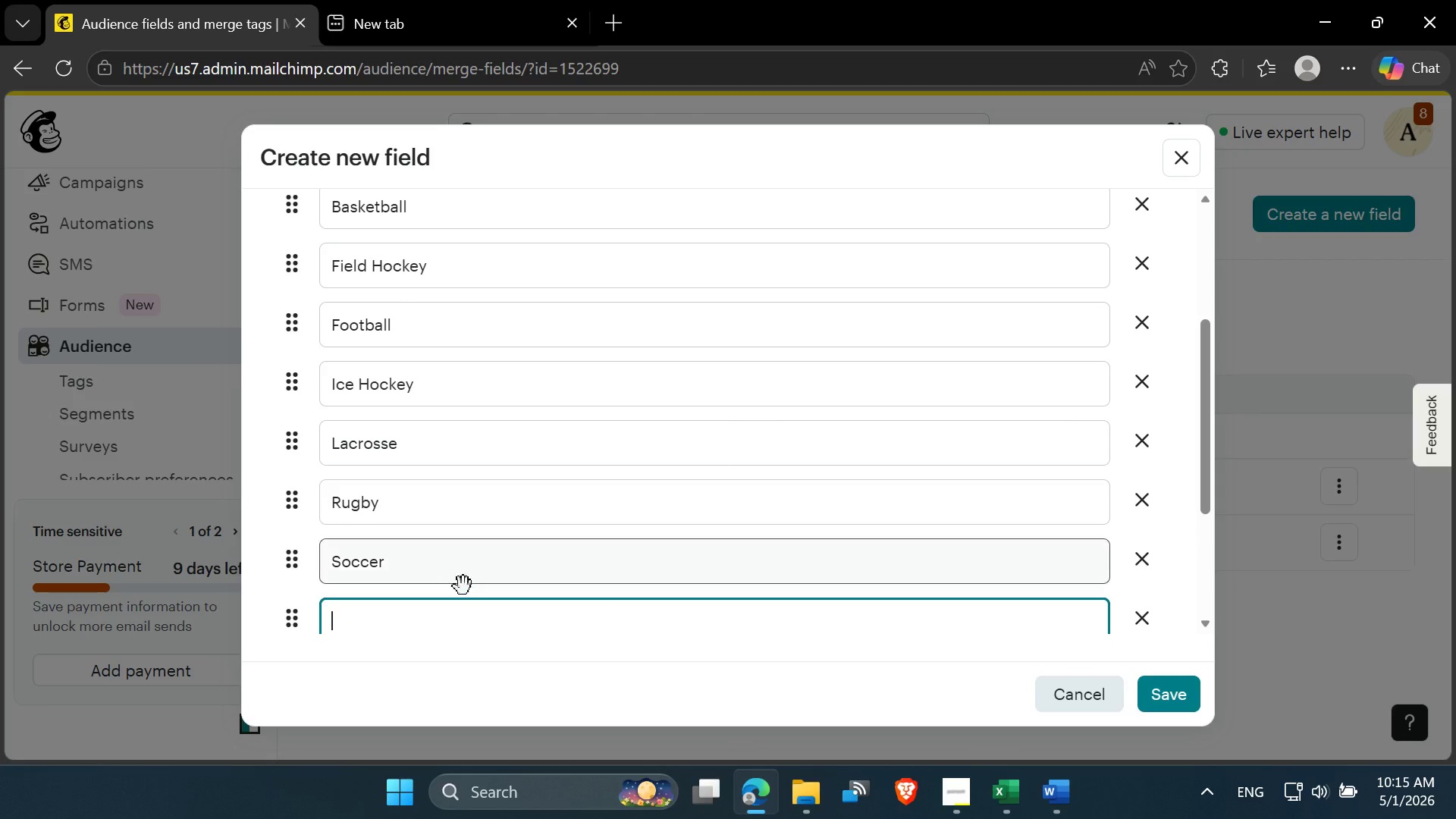 
key(Control+V)
 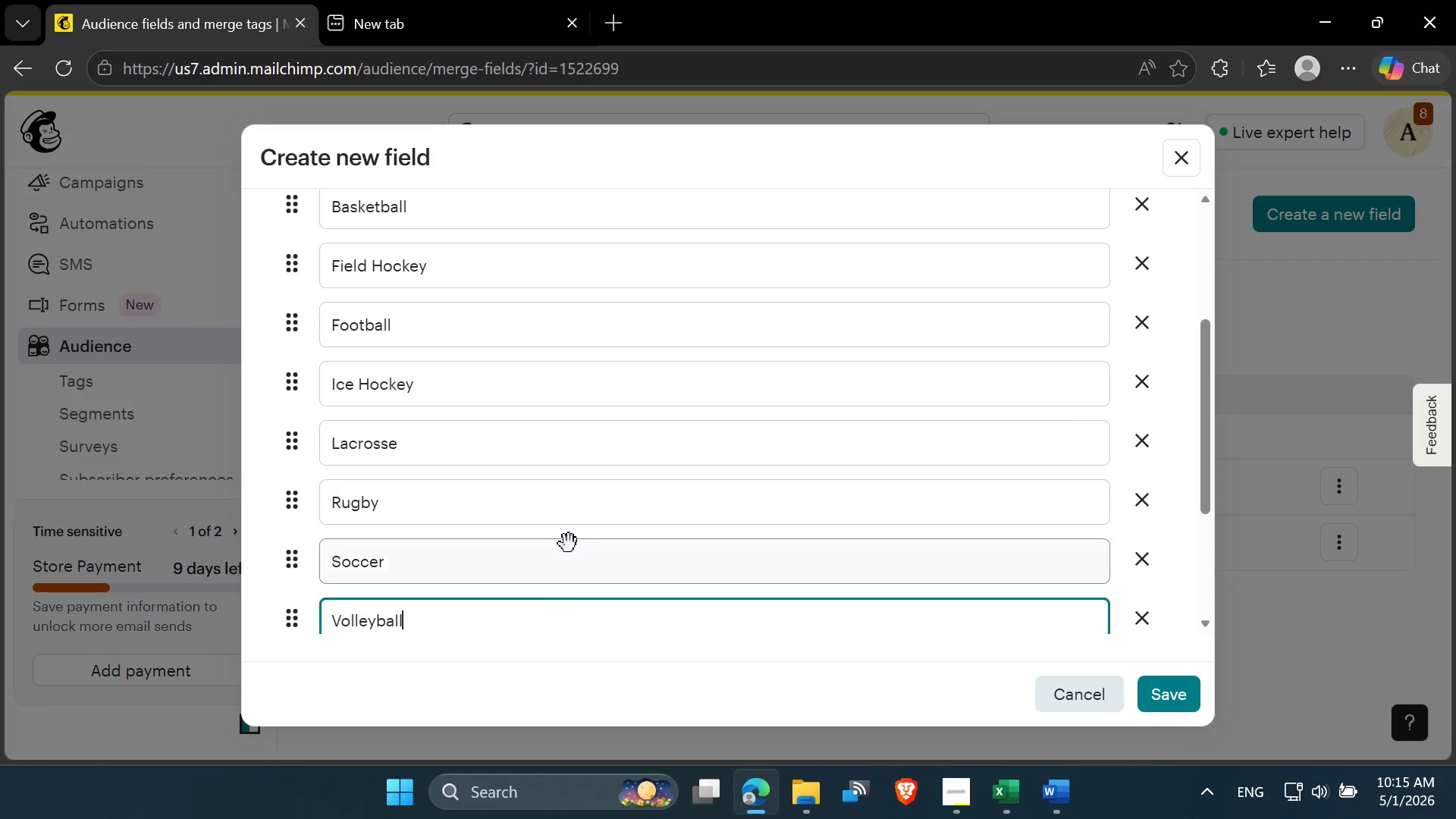 
scroll: coordinate [569, 544], scroll_direction: down, amount: 4.0
 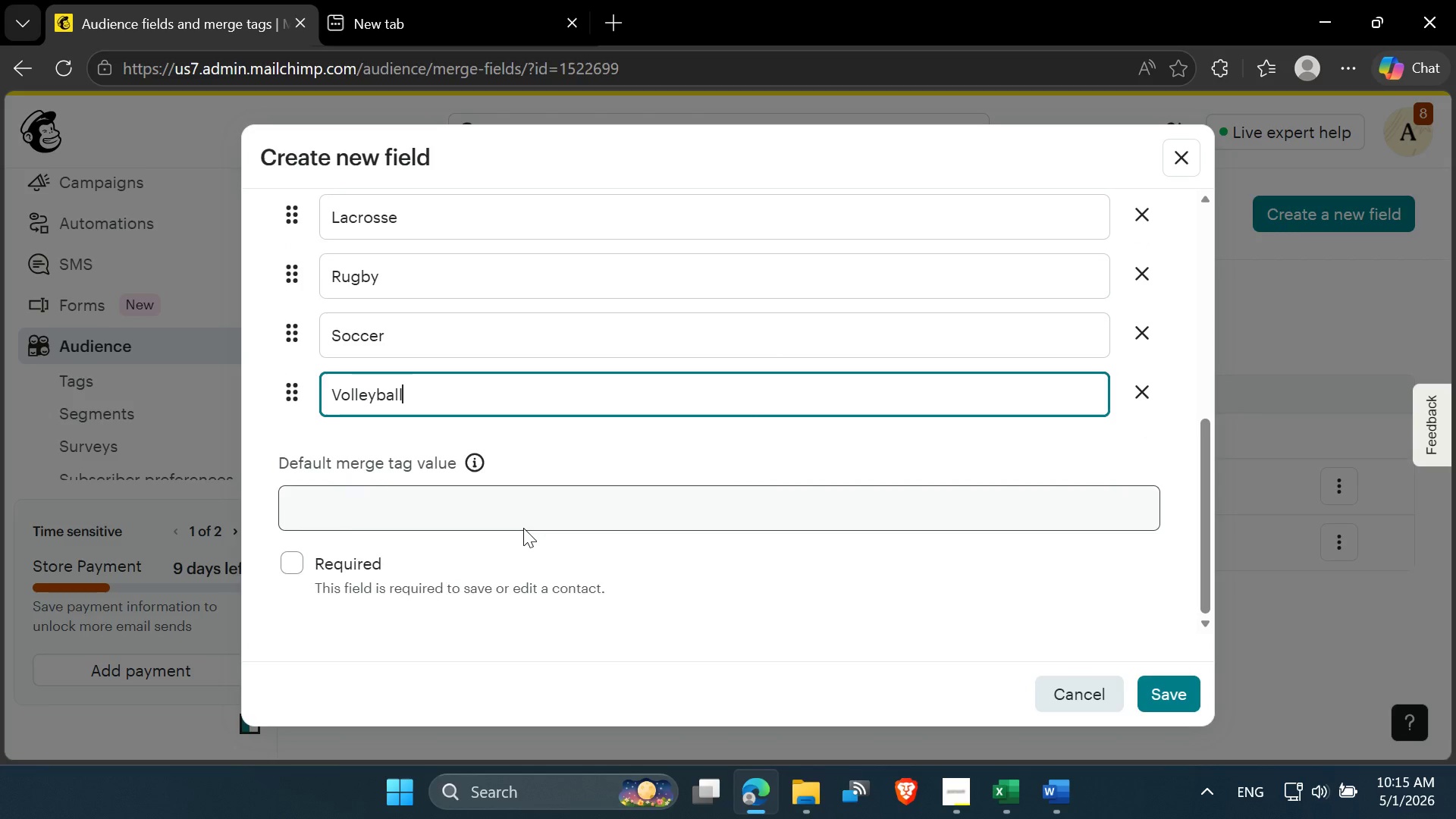 
key(Enter)
 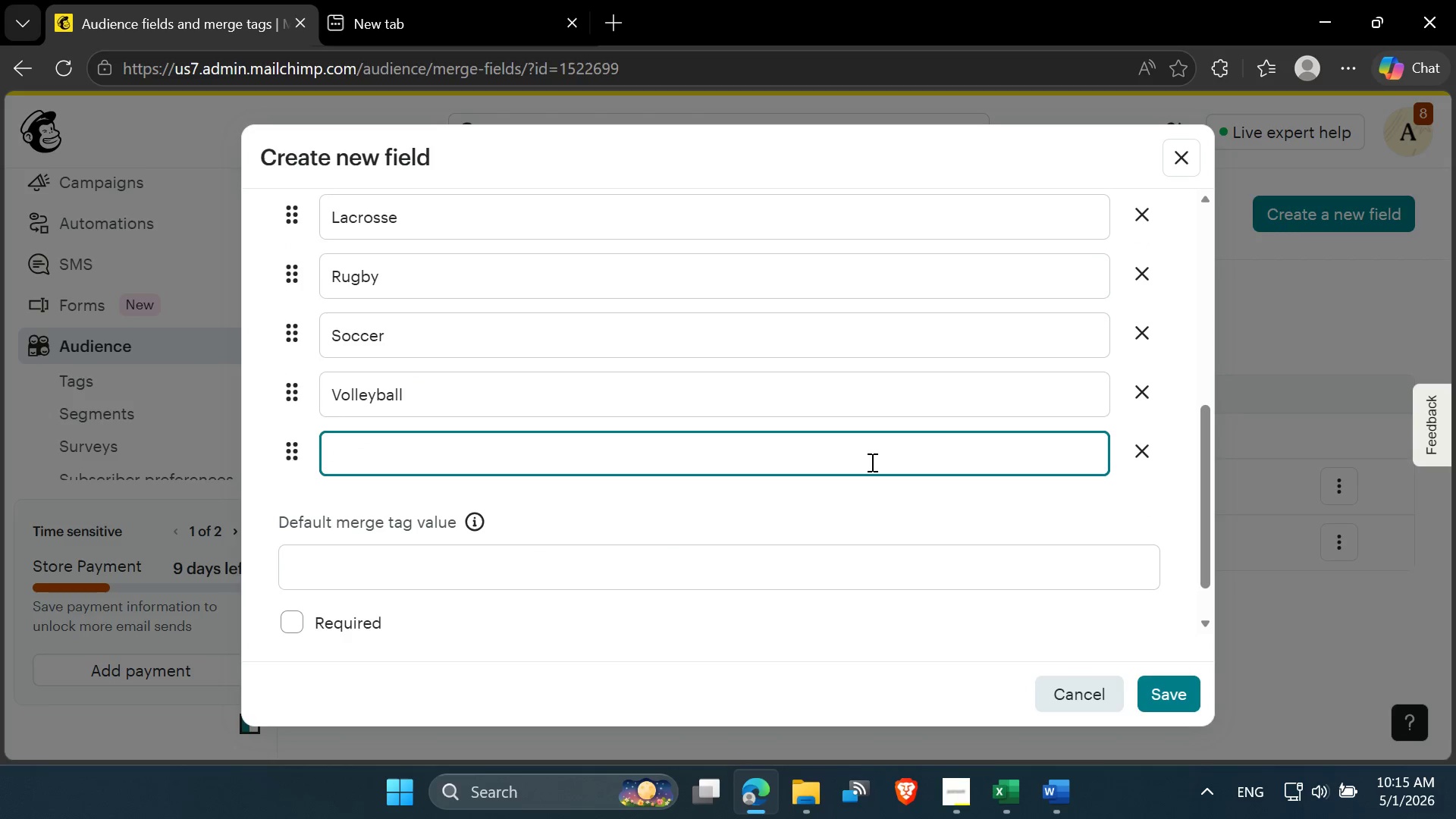 
left_click([1013, 786])
 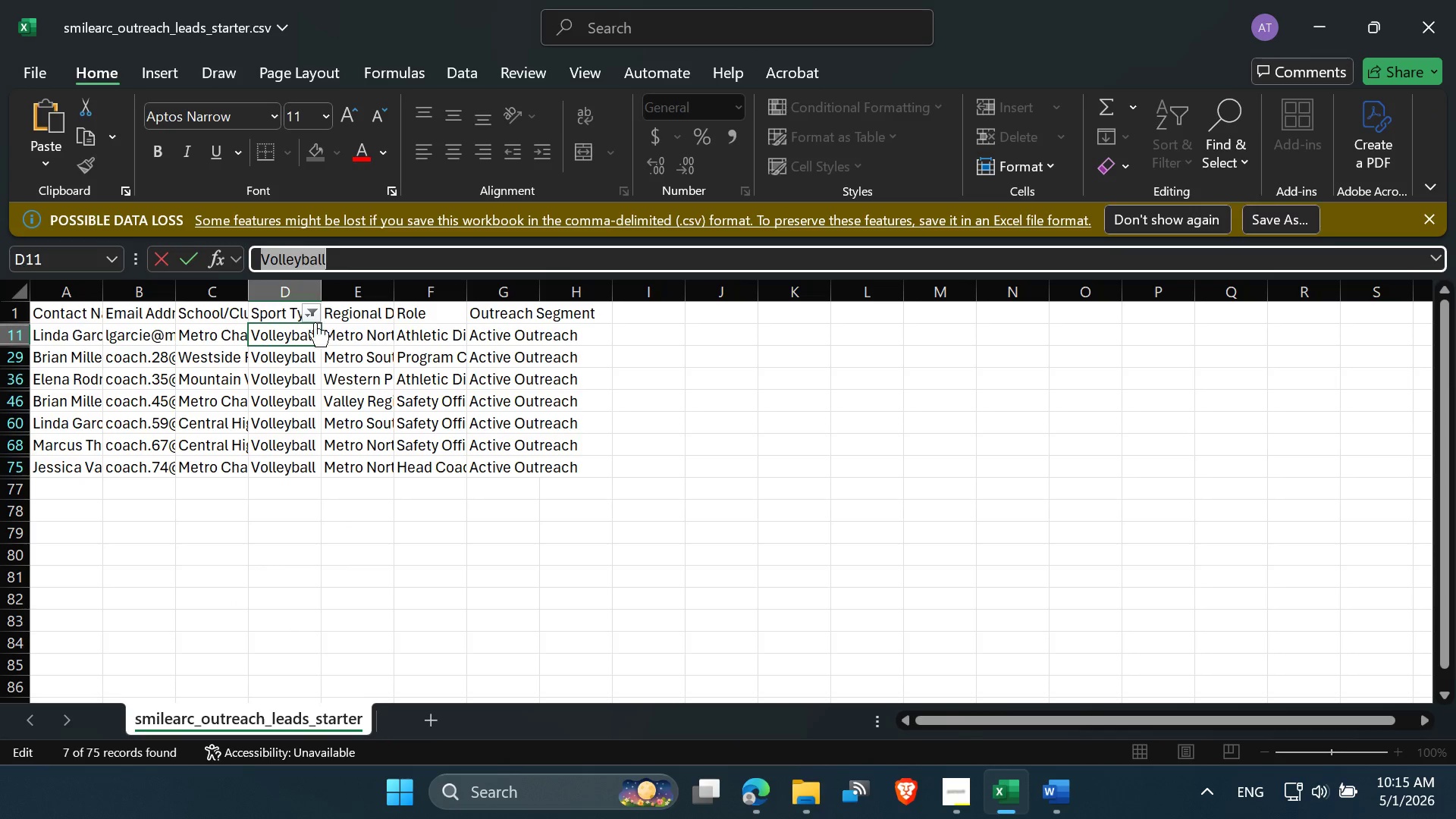 
left_click([305, 305])
 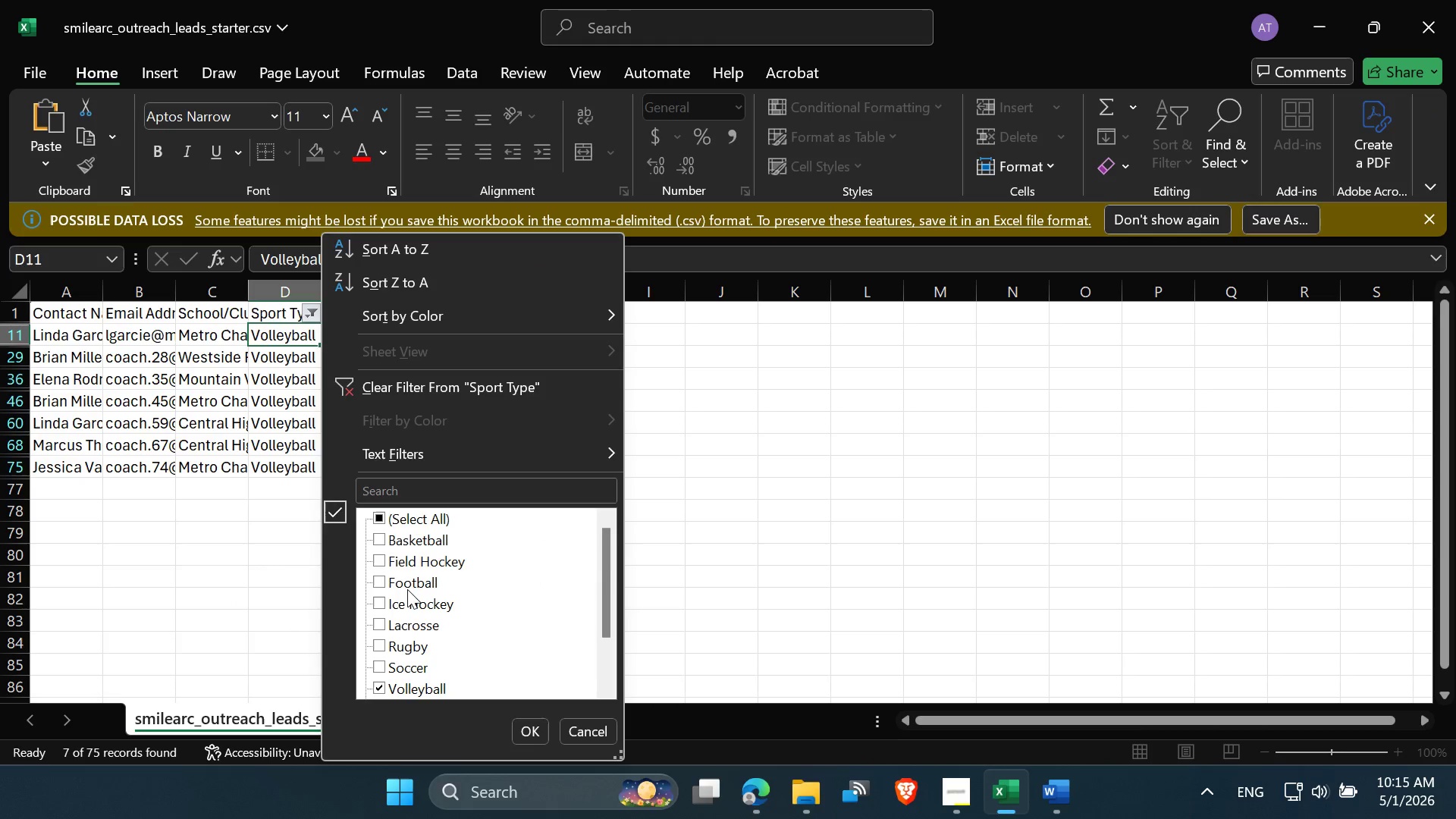 
scroll: coordinate [410, 592], scroll_direction: down, amount: 3.0
 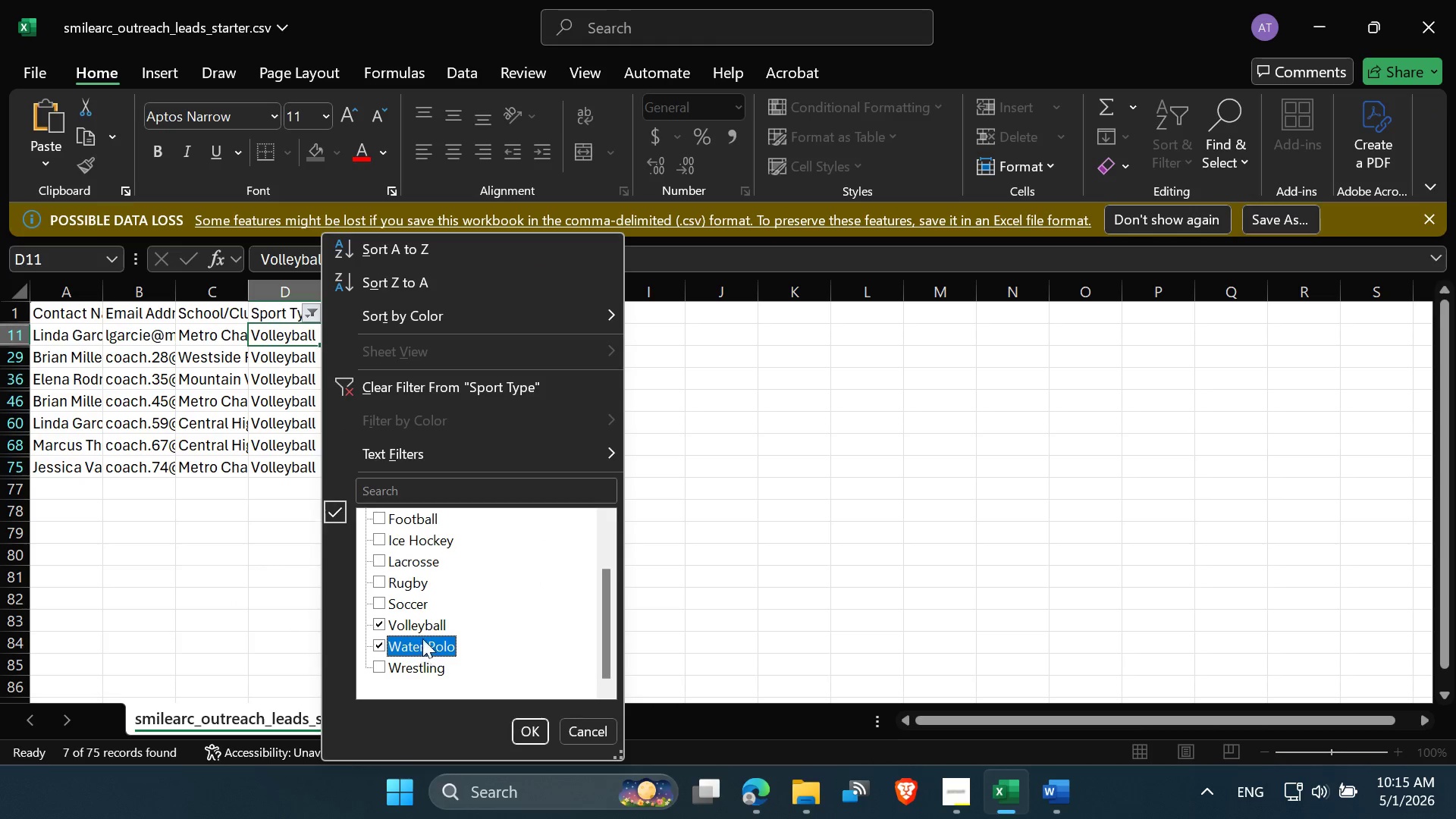 
double_click([422, 629])
 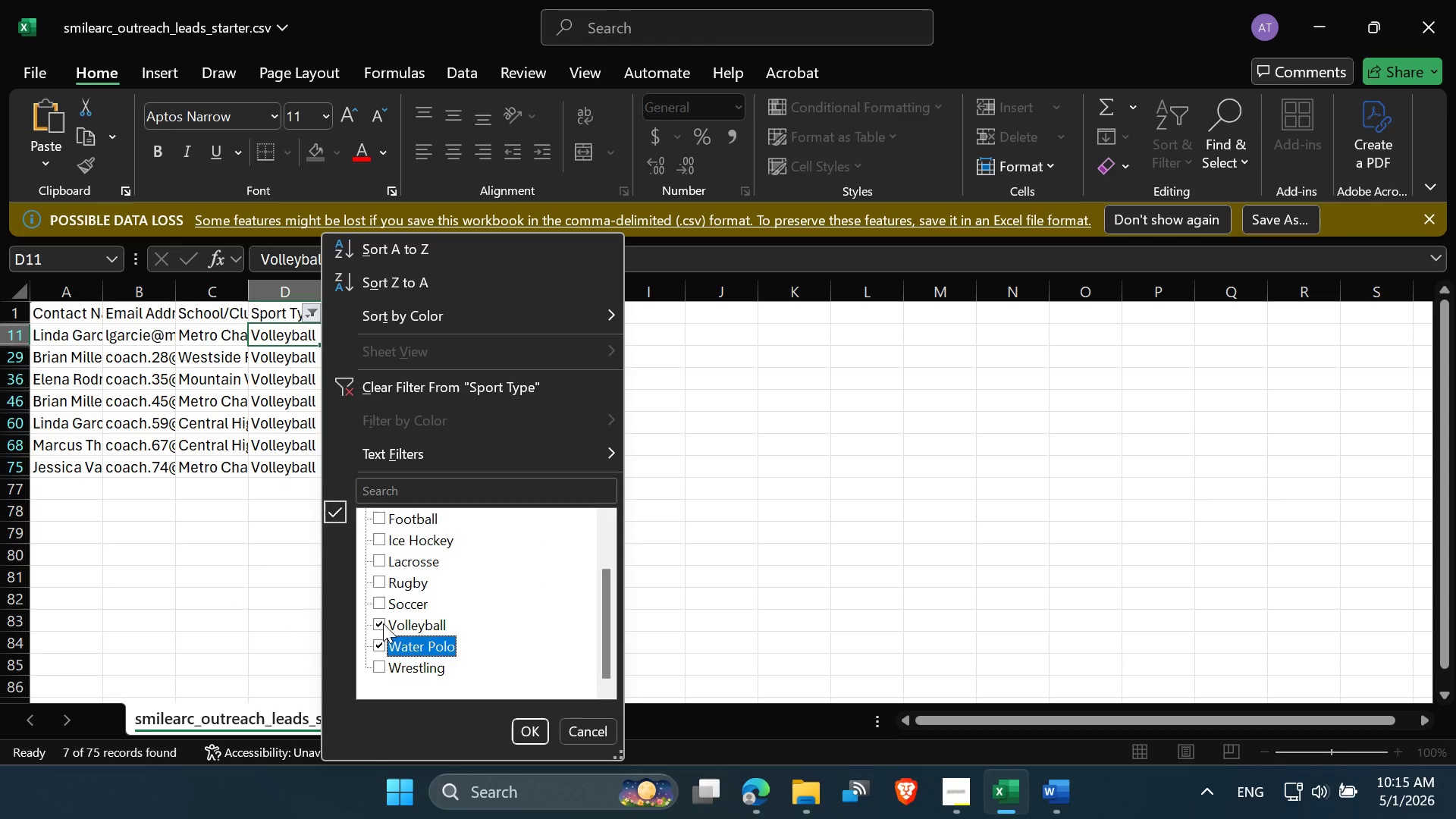 
left_click([378, 620])
 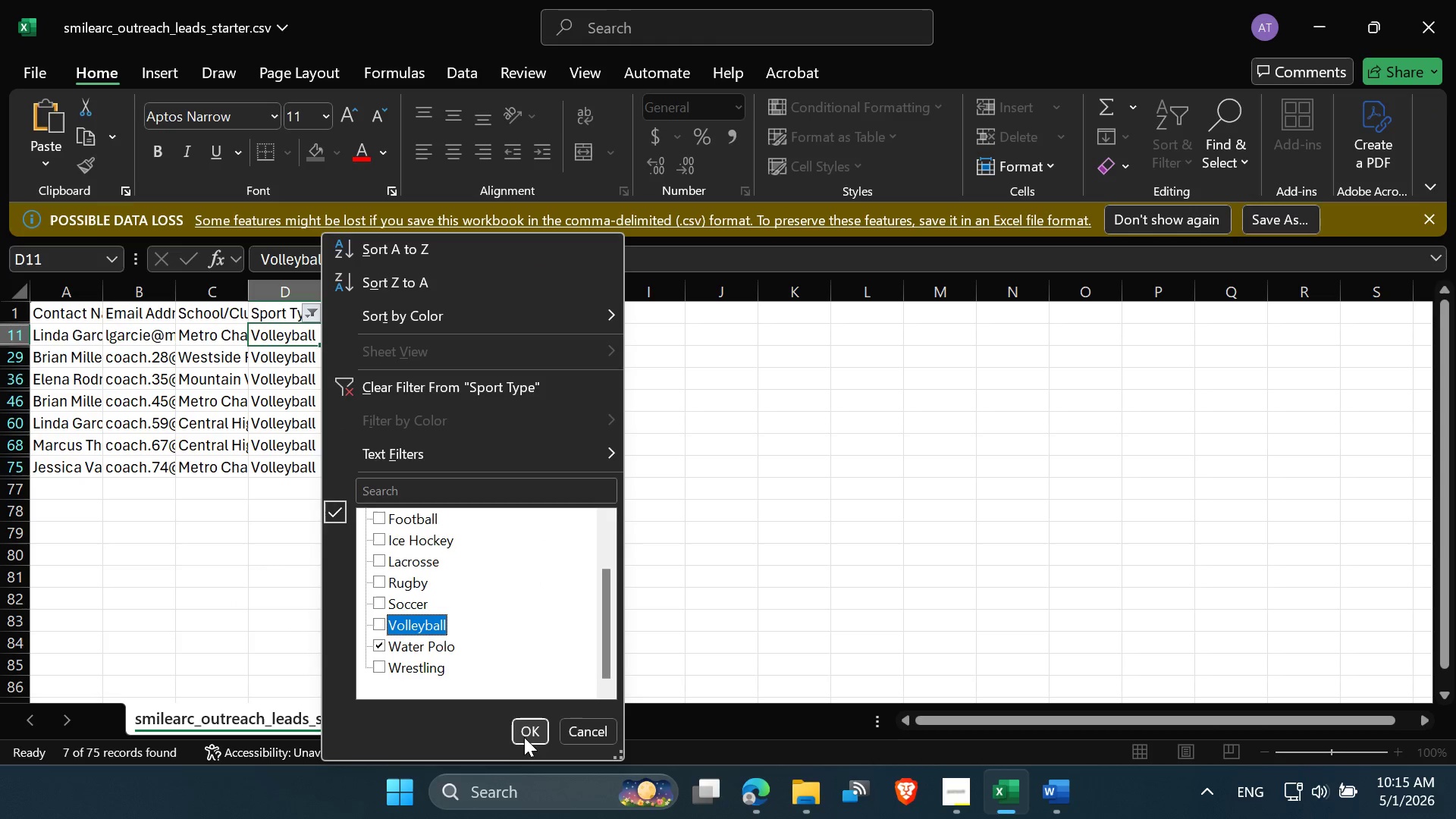 
left_click([526, 733])
 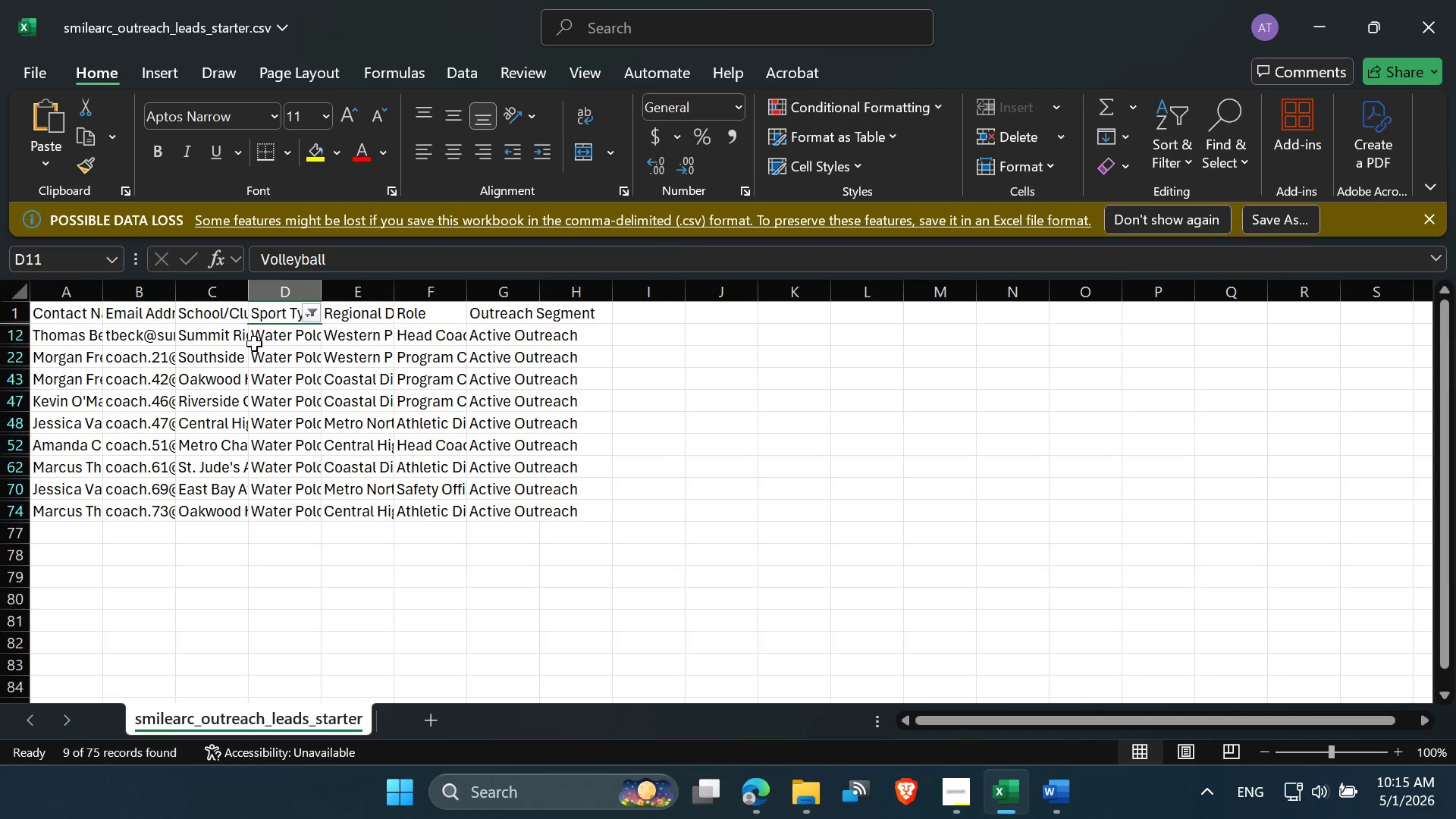 
left_click([263, 339])
 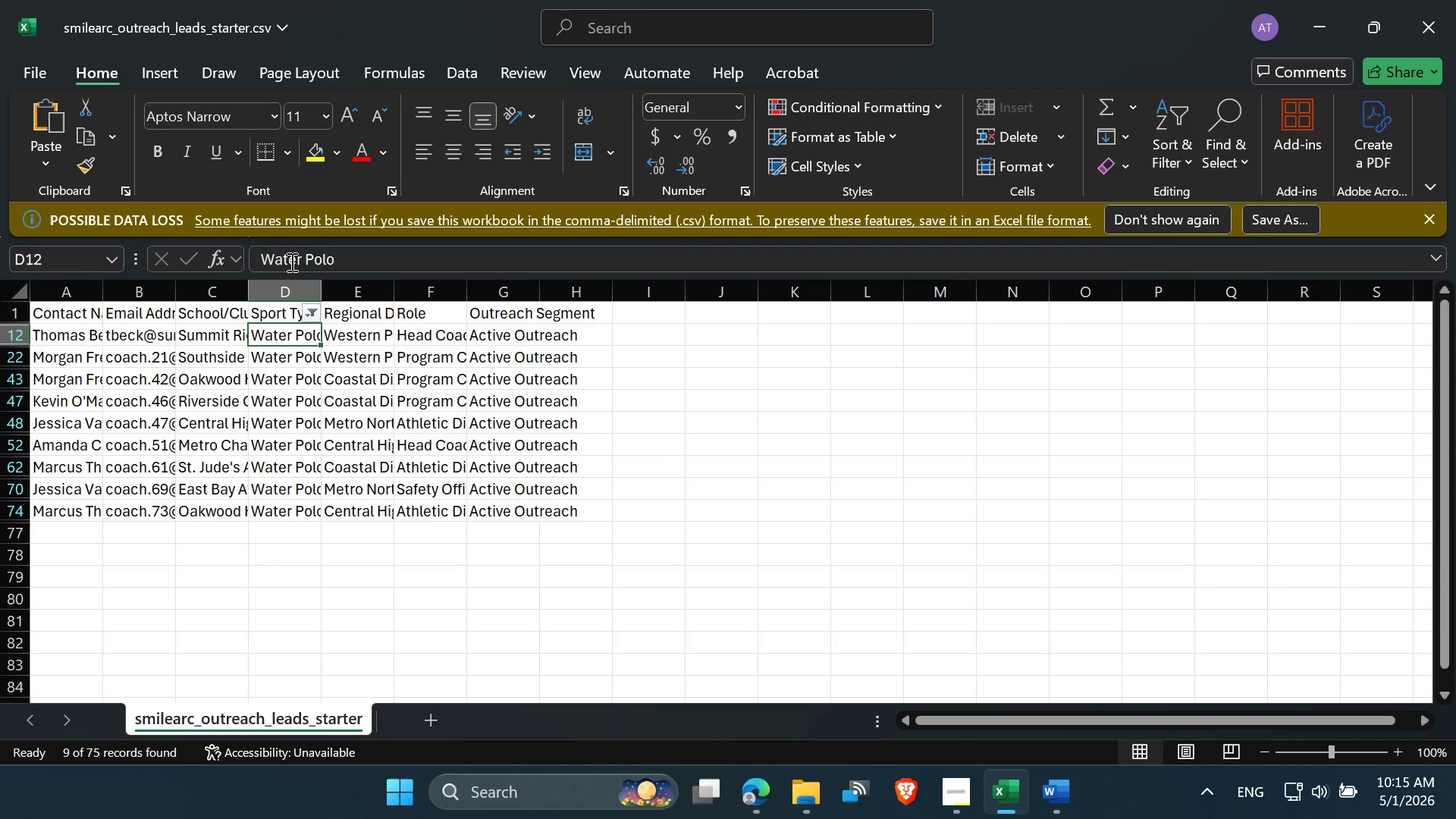 
double_click([290, 262])
 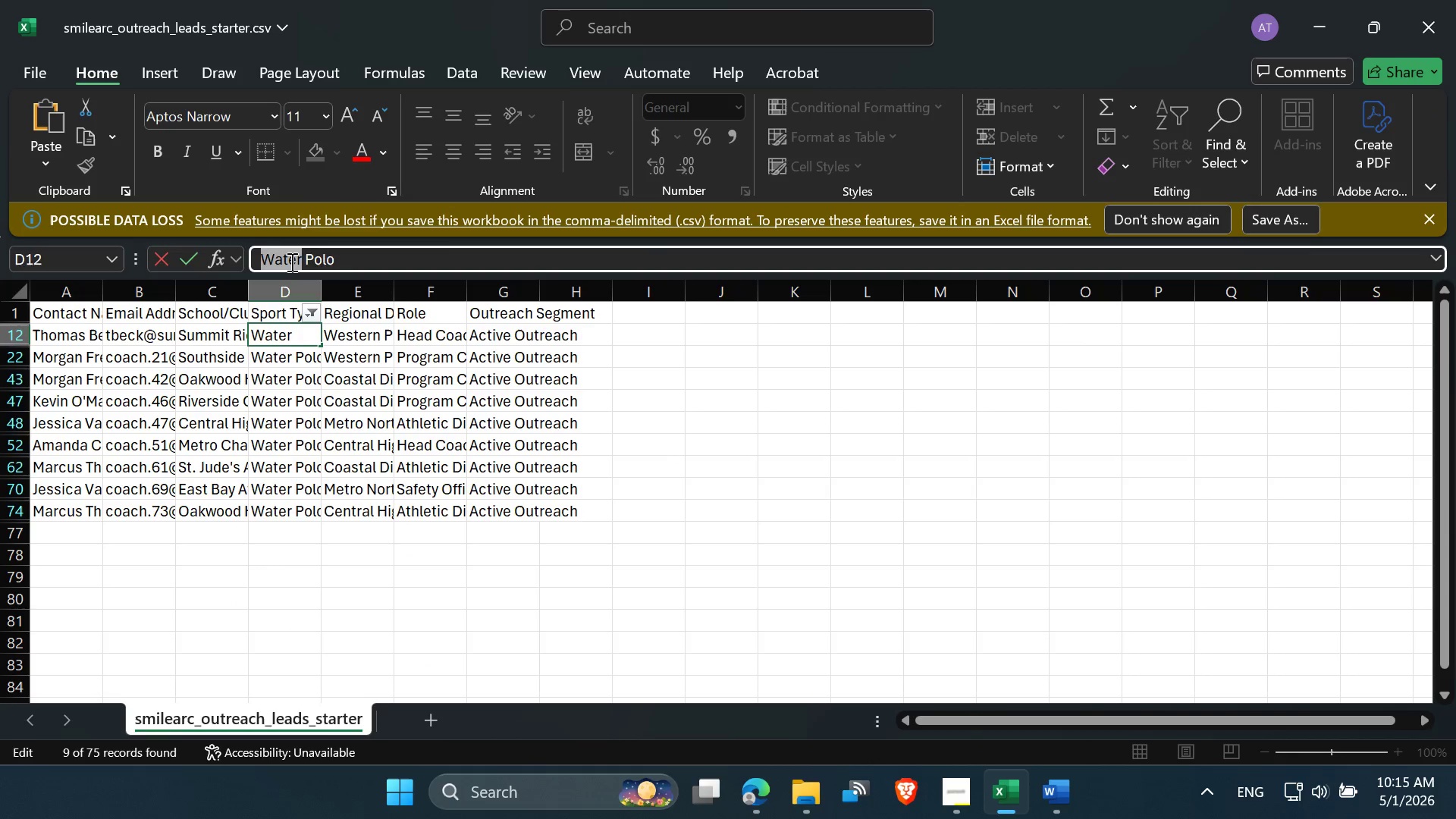 
triple_click([290, 262])
 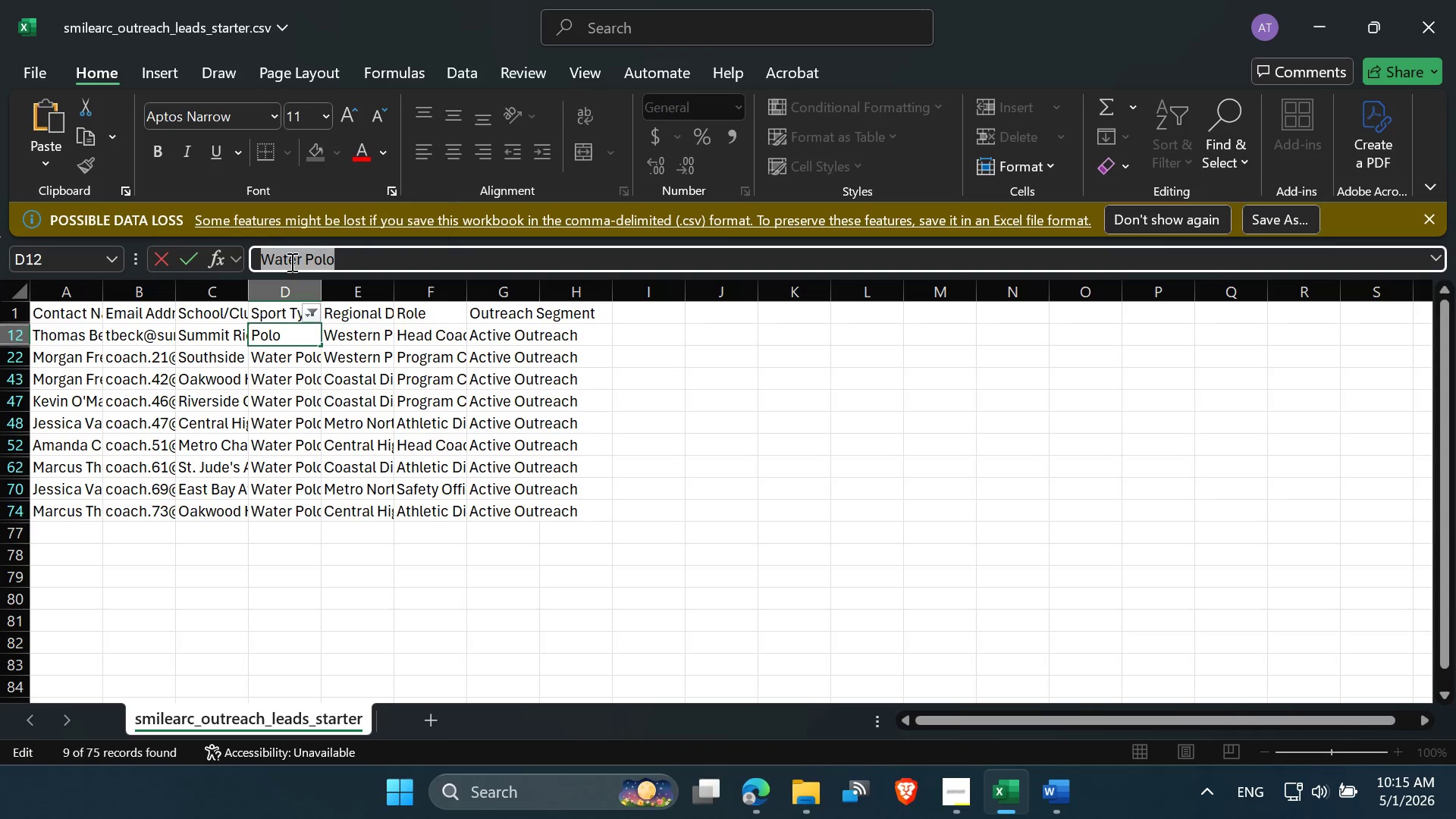 
key(Control+C)
 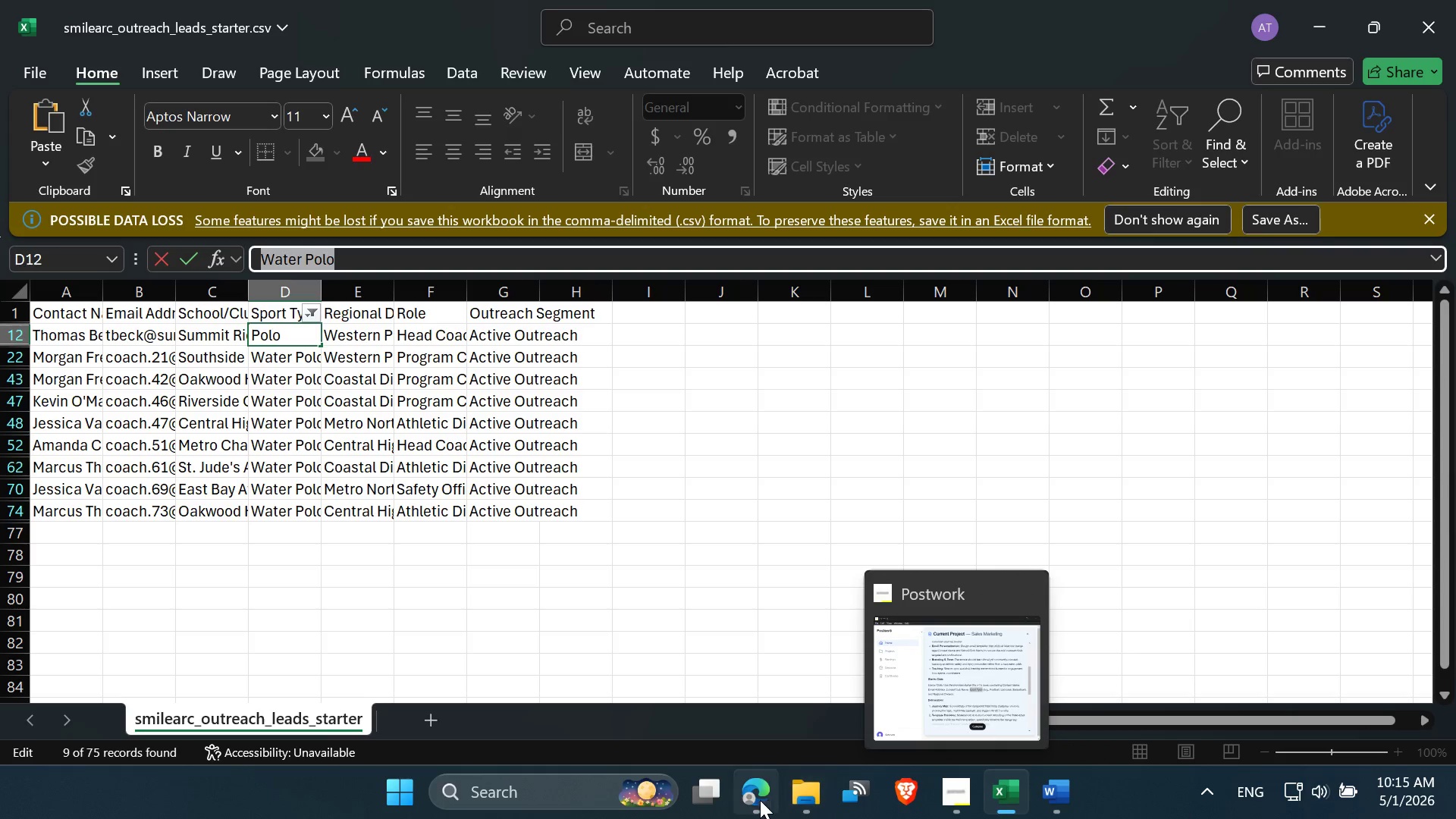 
left_click([738, 685])
 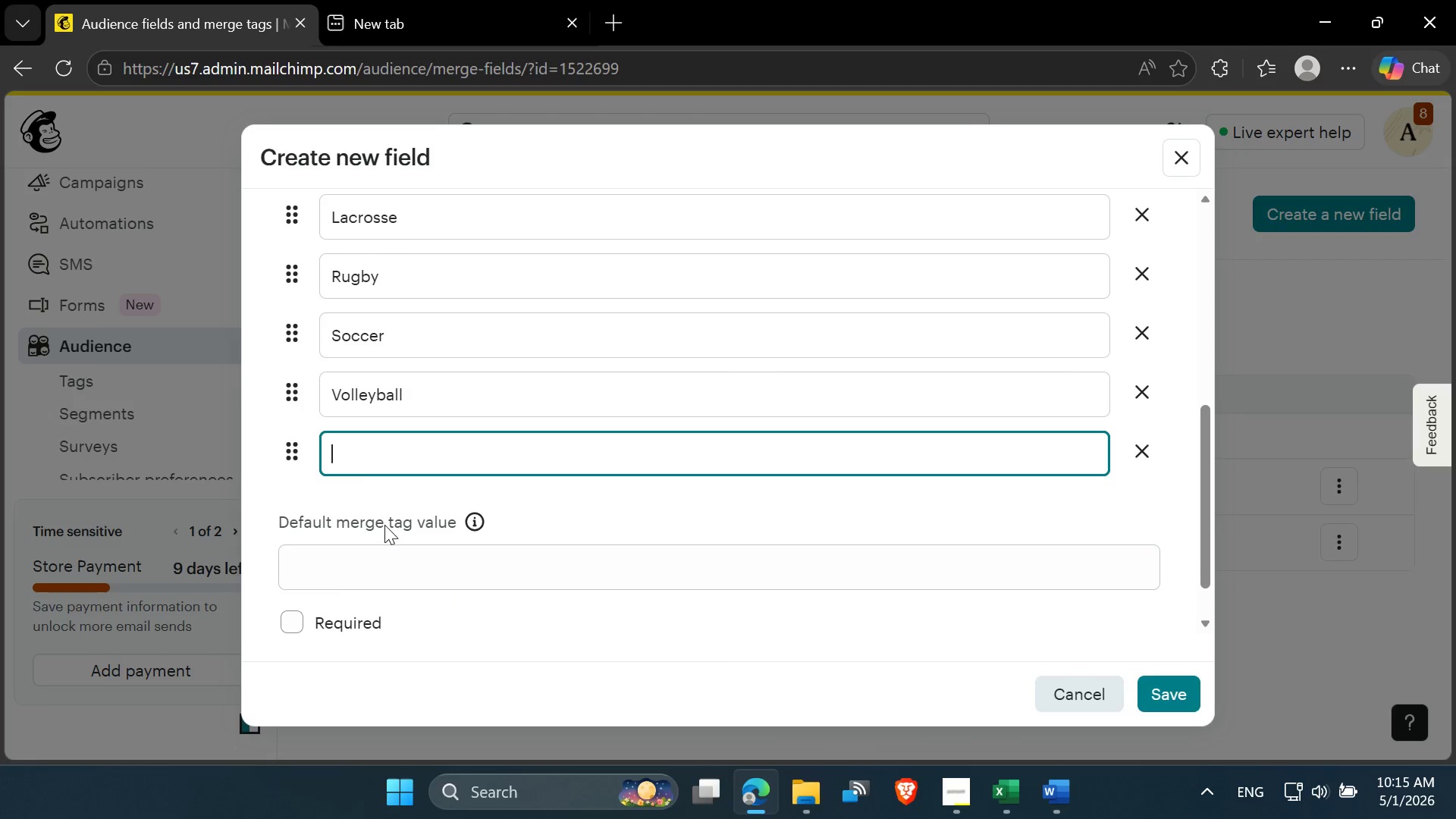 
key(Control+ControlLeft)
 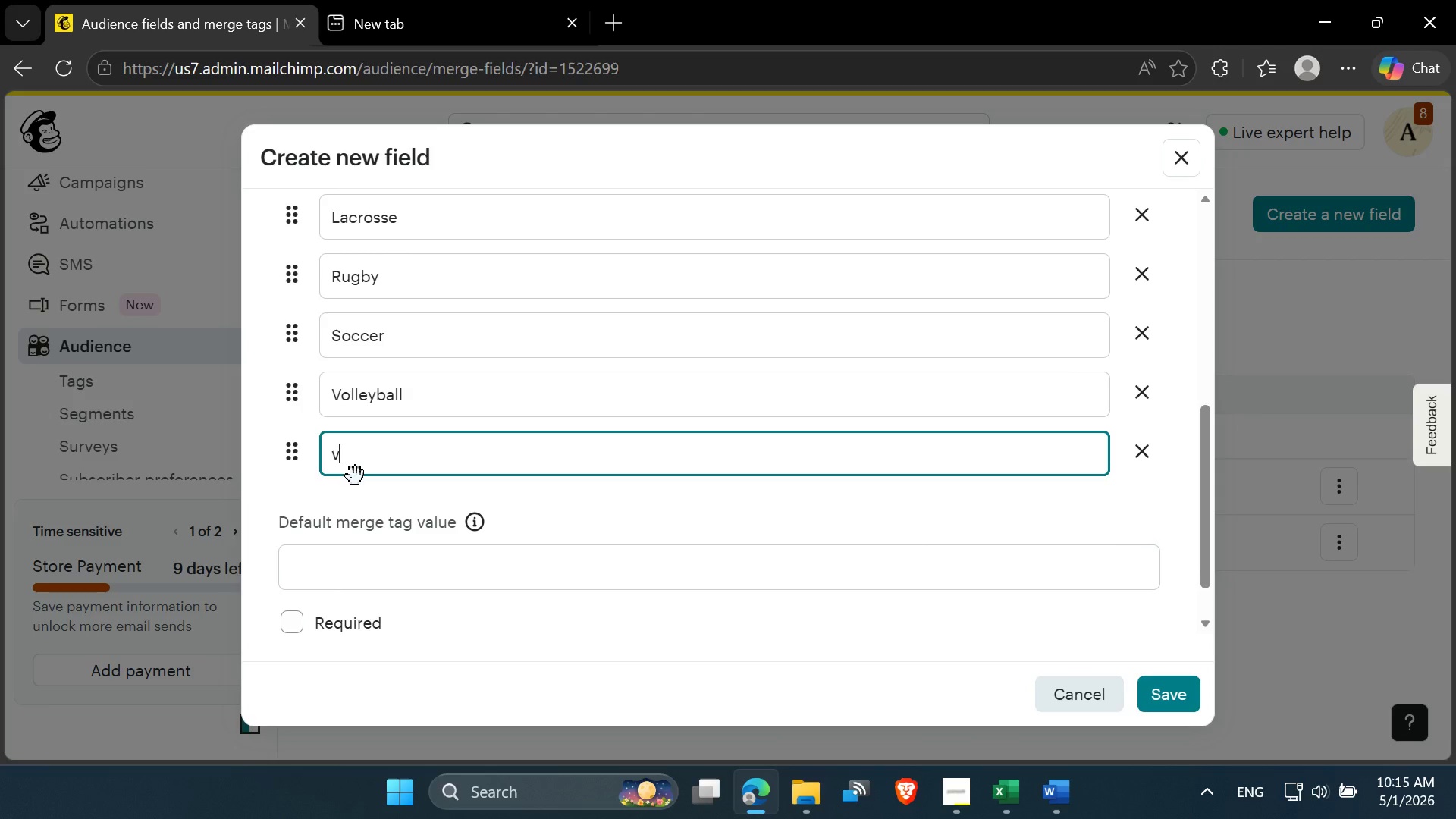 
key(V)
 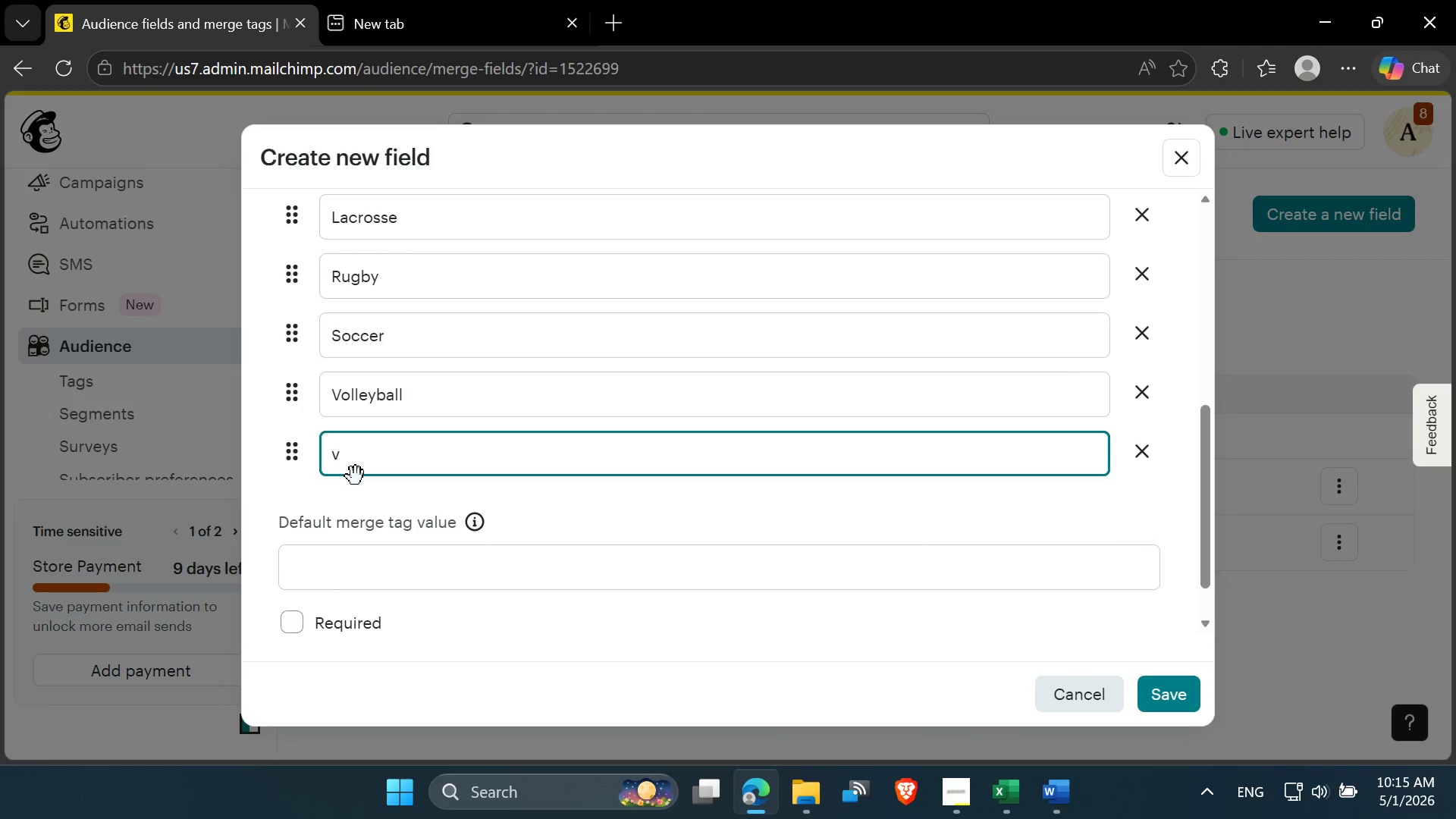 
key(Backspace)
 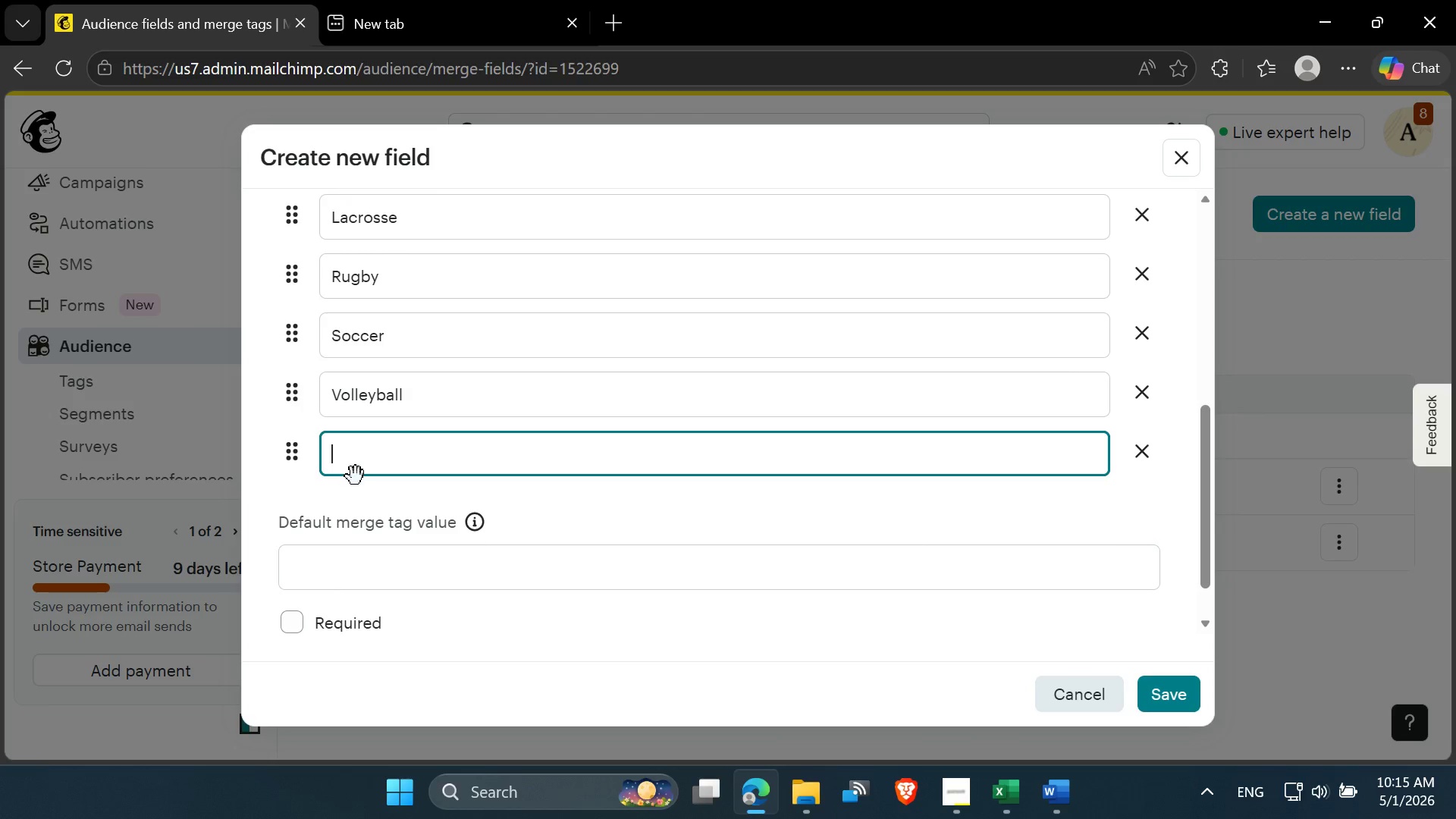 
key(Backspace)
 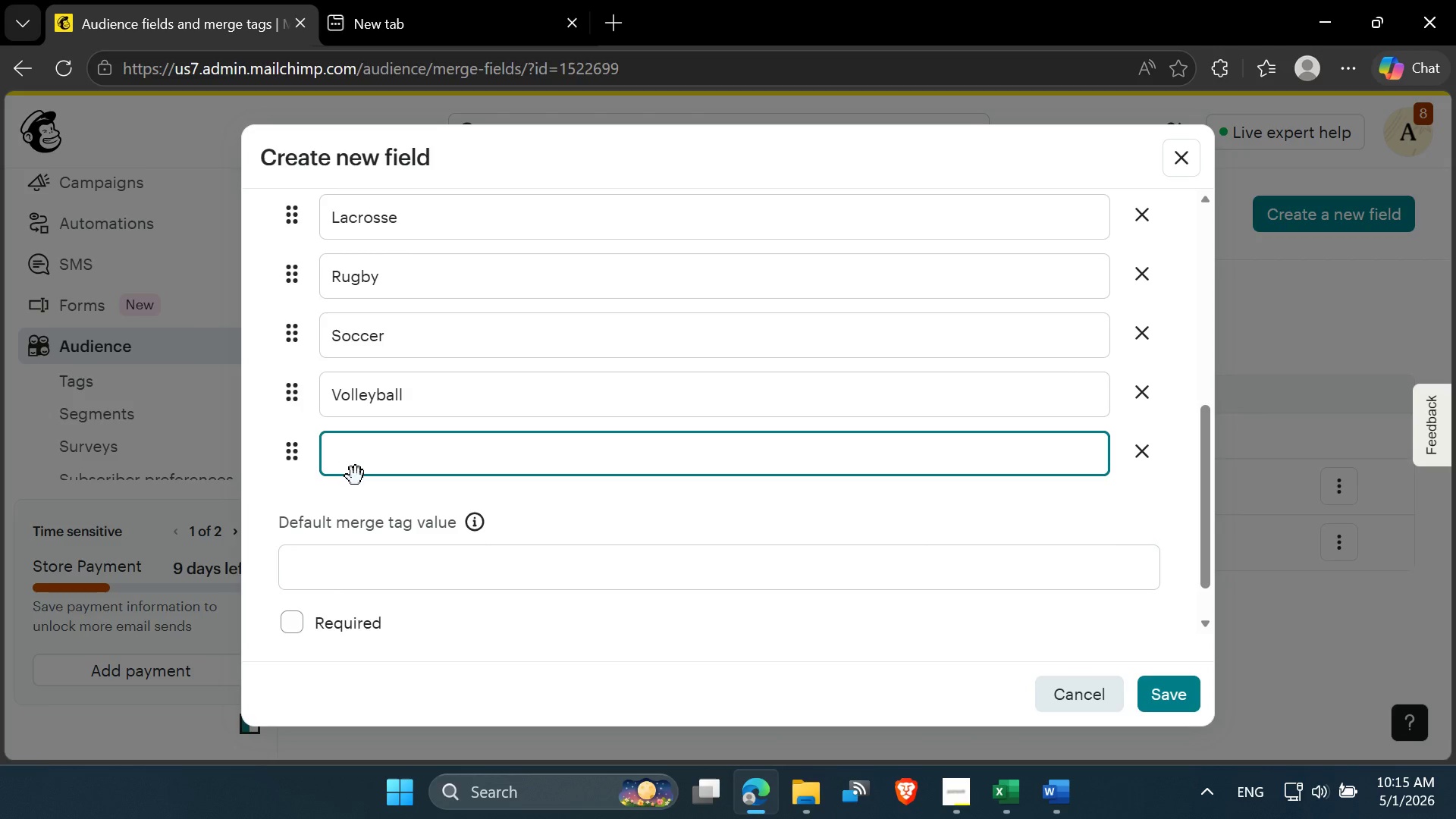 
key(Control+V)
 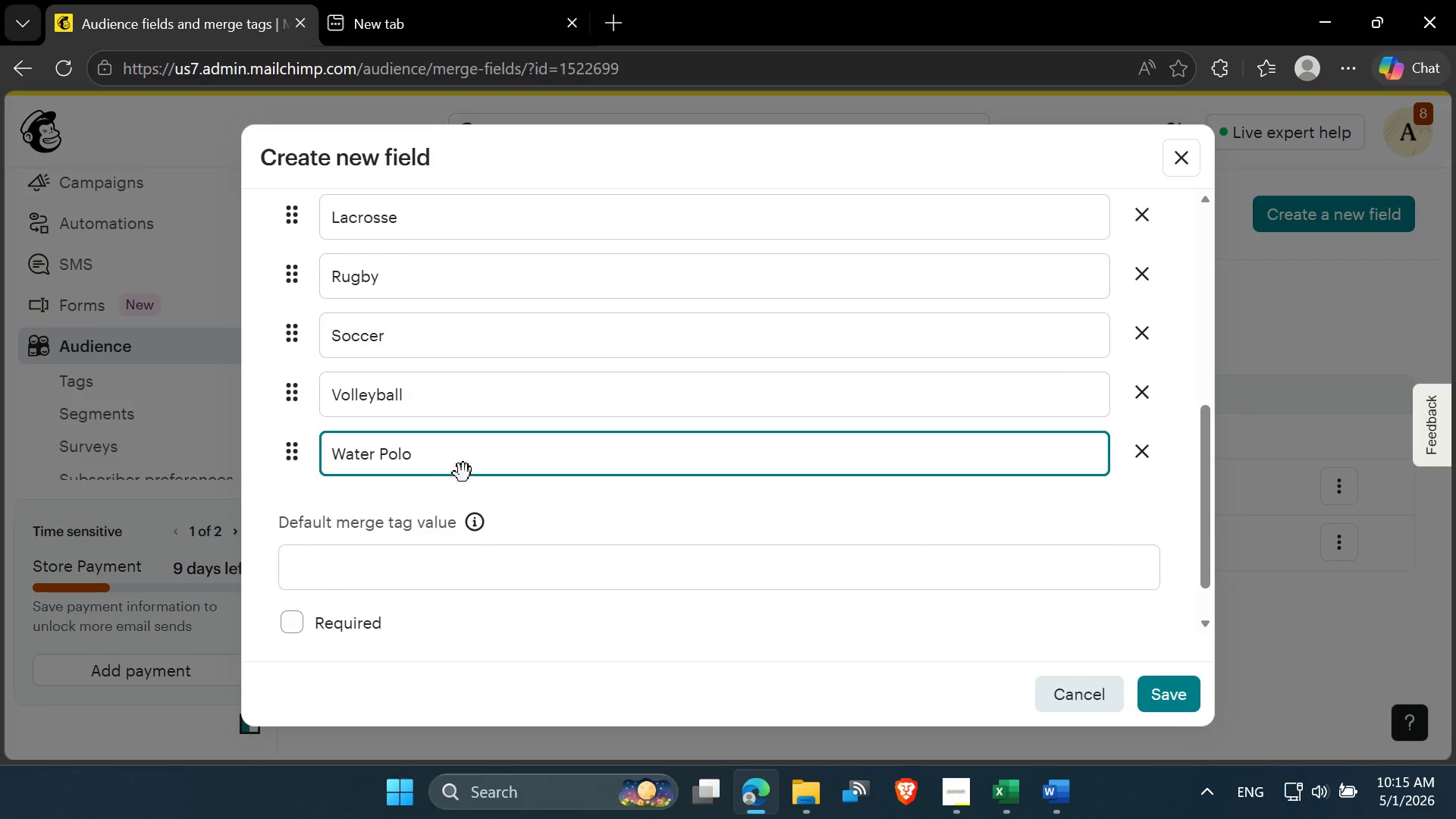 
key(Enter)
 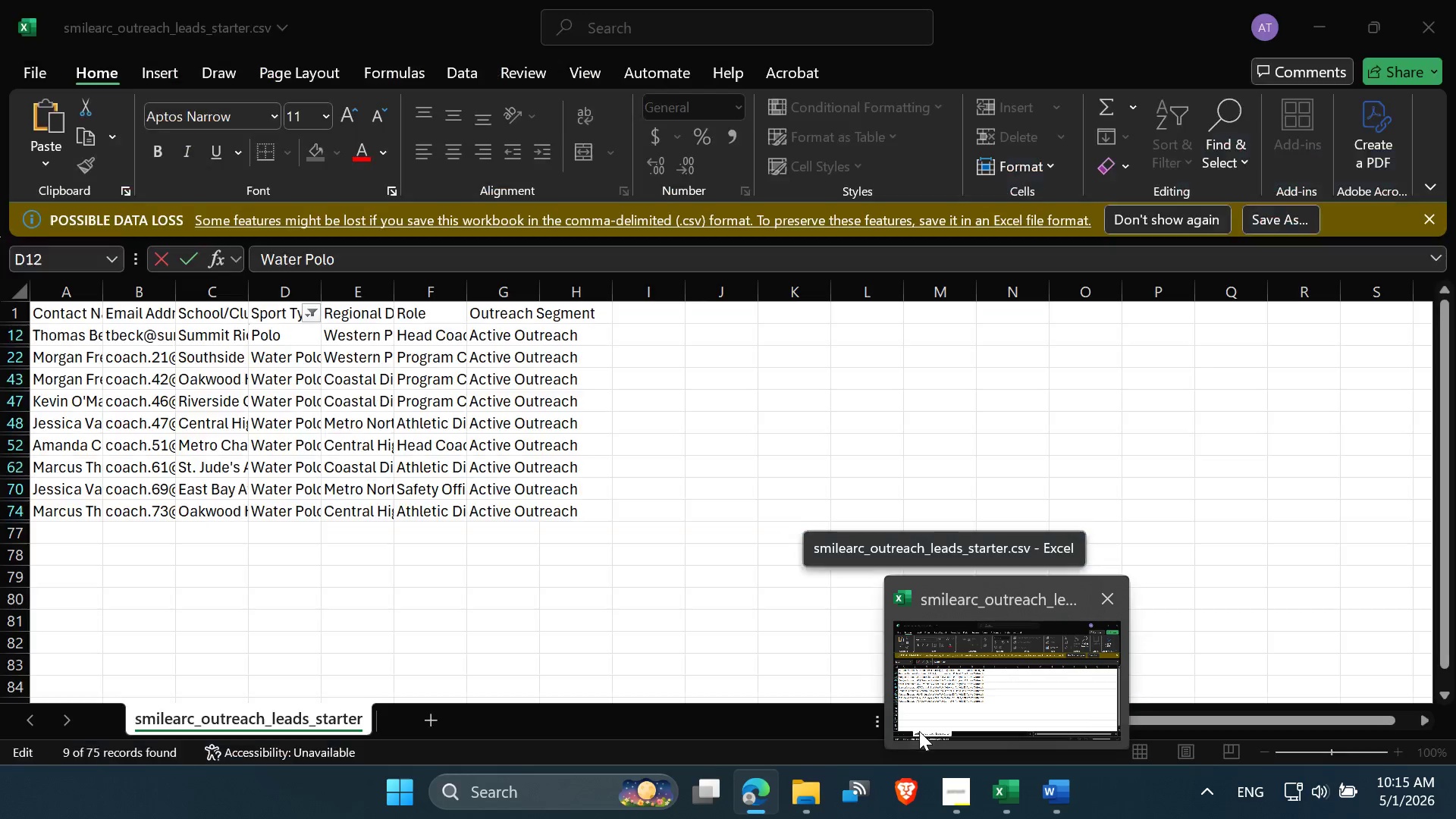 
wait(5.16)
 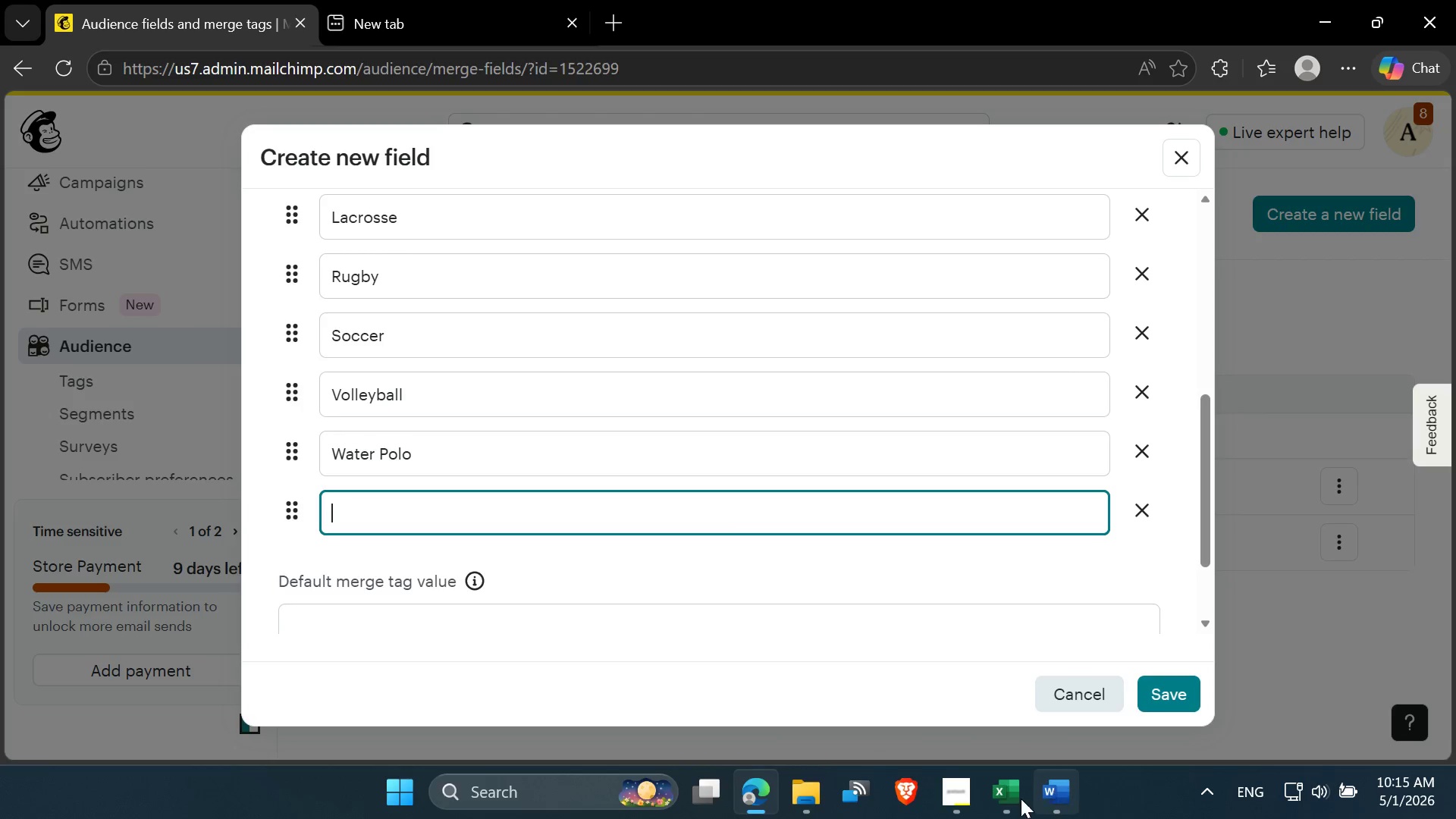 
left_click([966, 709])
 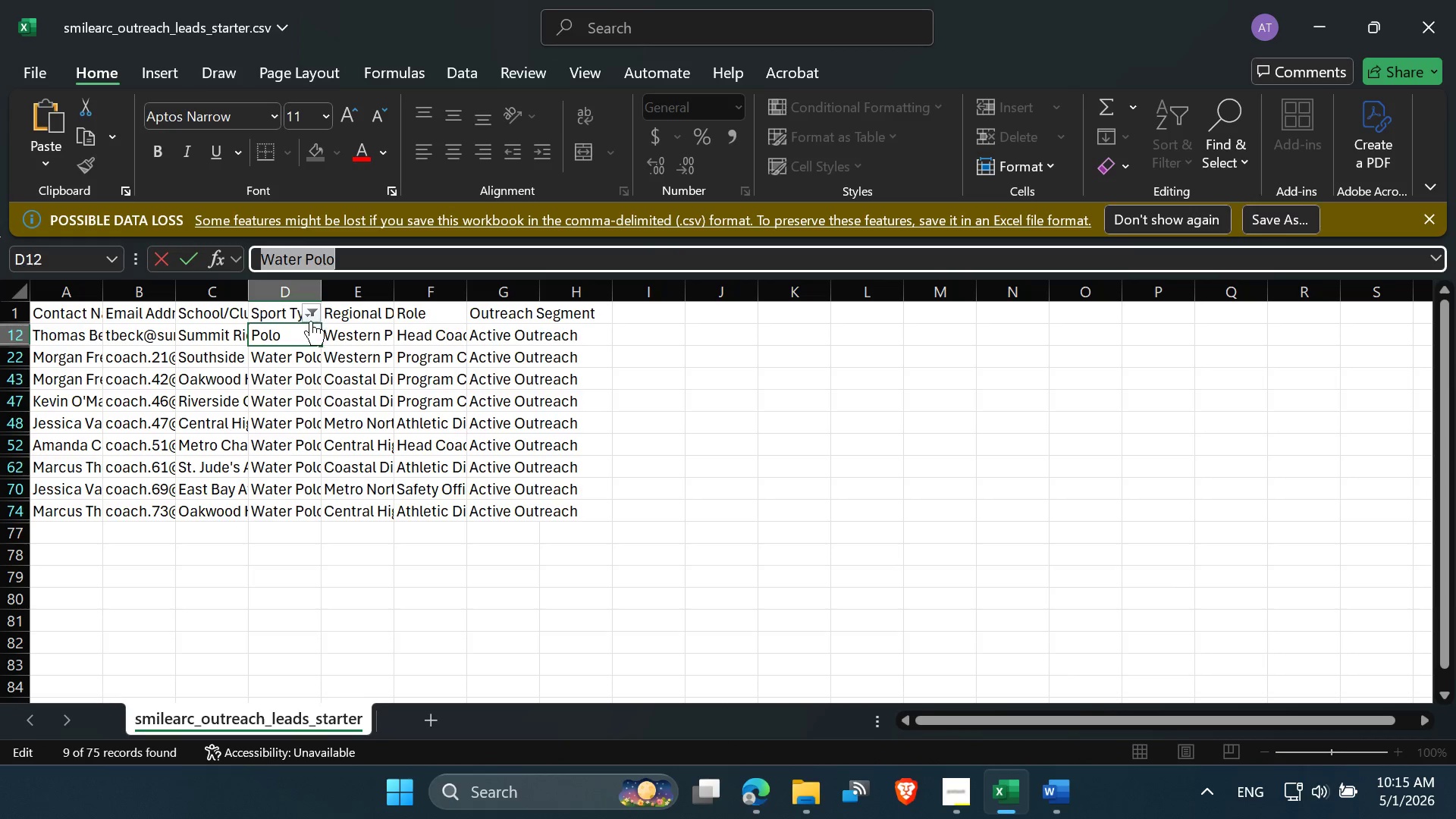 
left_click([310, 315])
 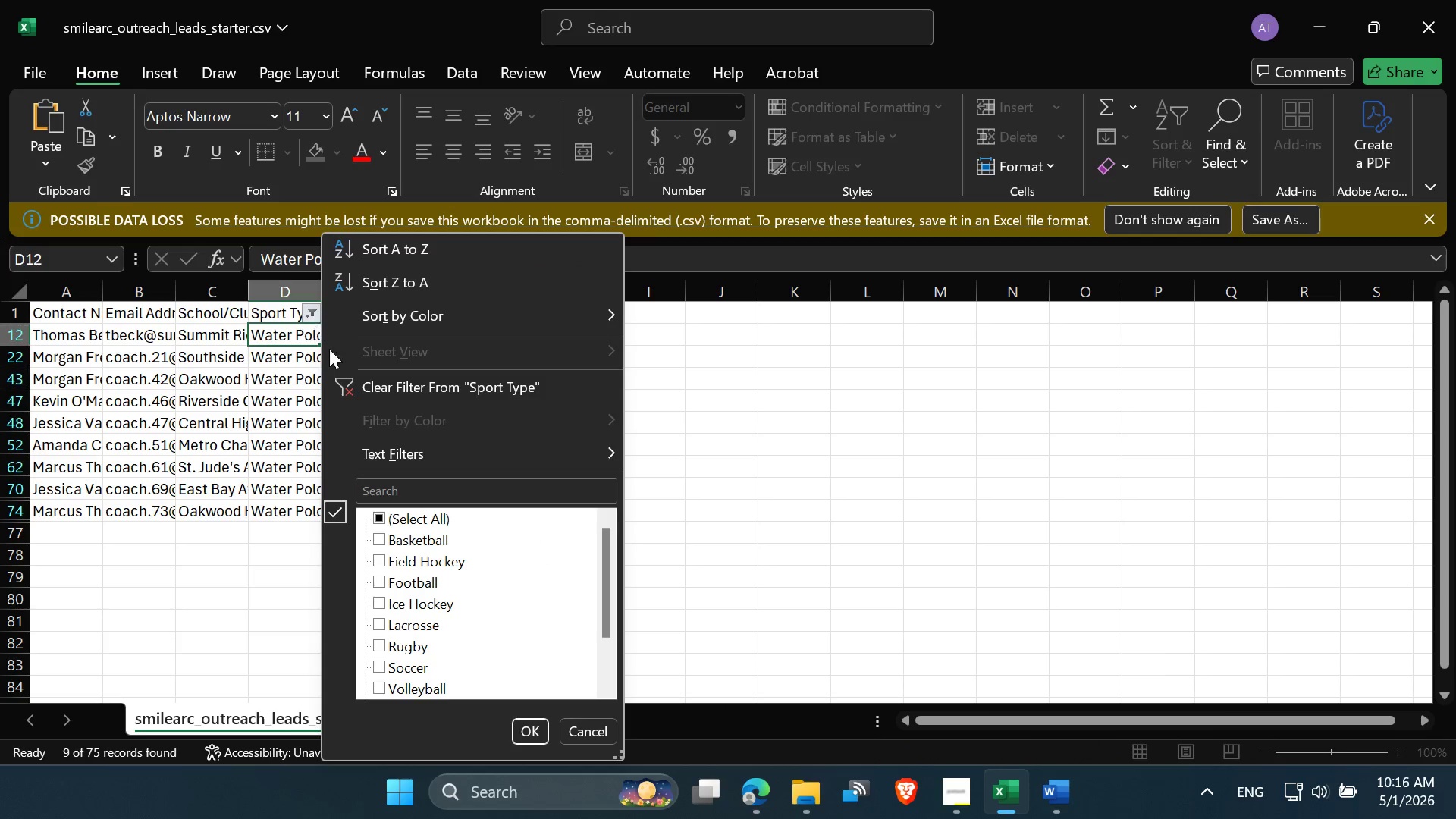 
scroll: coordinate [450, 609], scroll_direction: down, amount: 4.0
 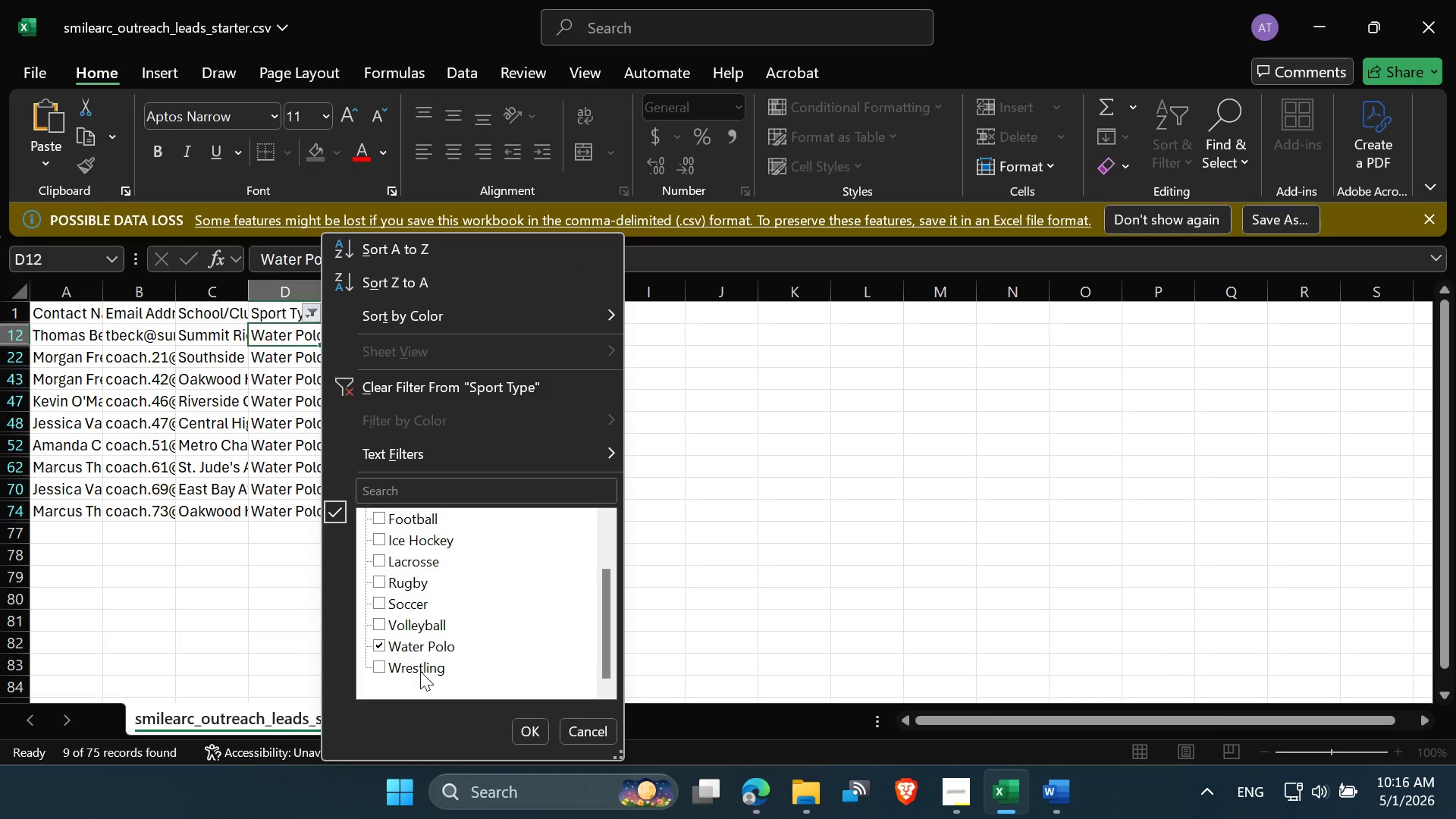 
left_click([420, 671])
 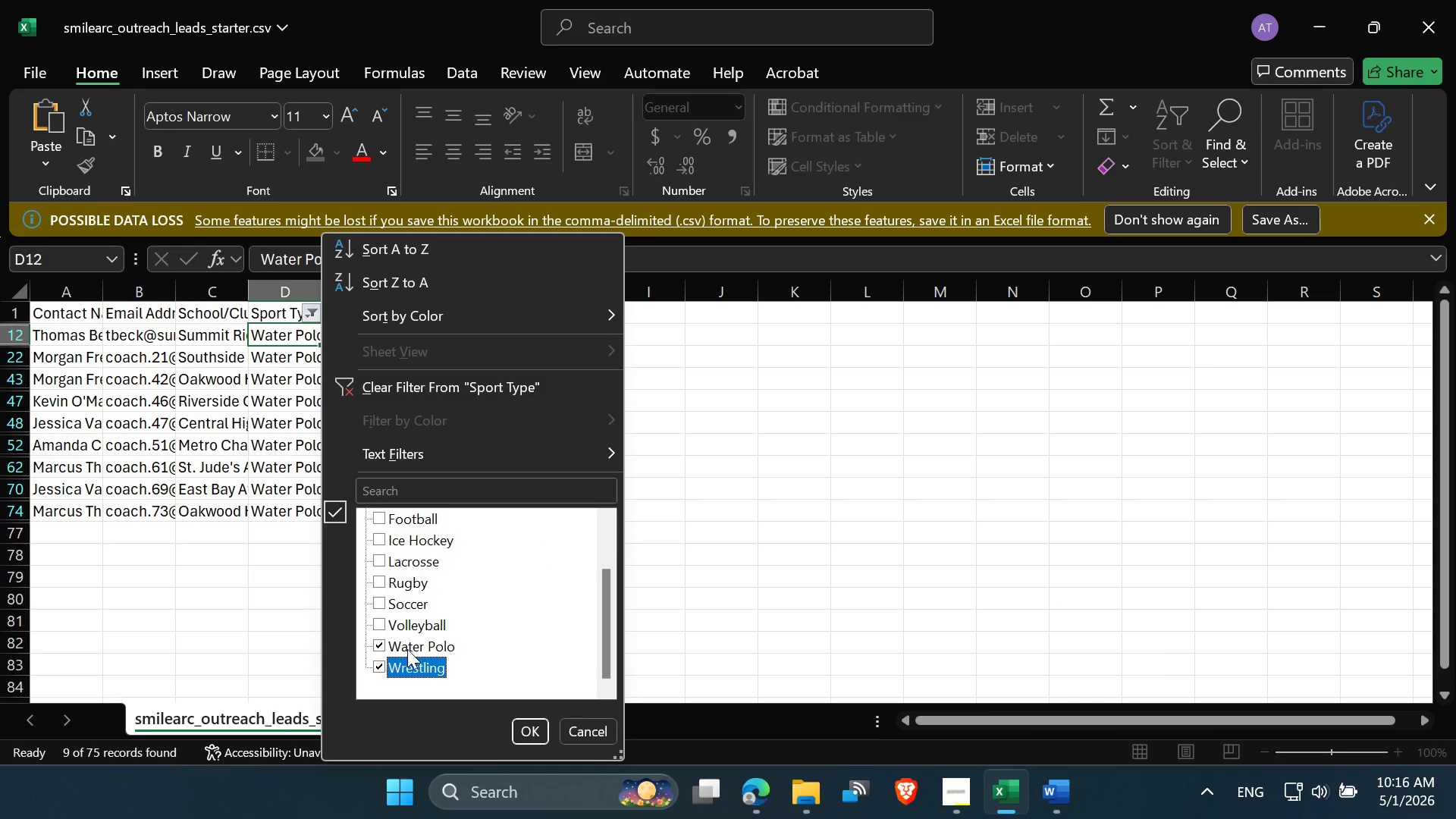 
left_click([407, 649])
 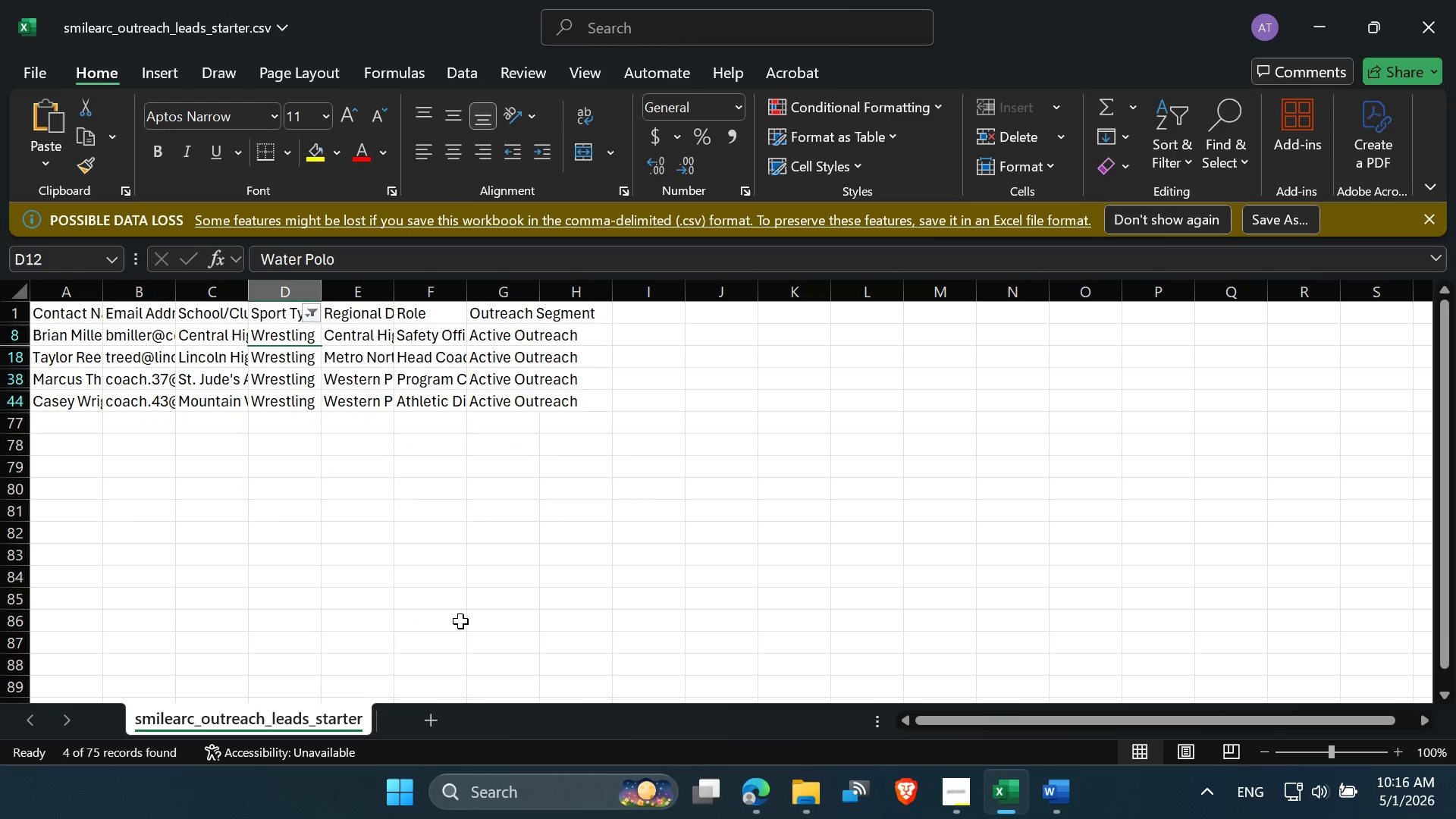 
left_click([287, 335])
 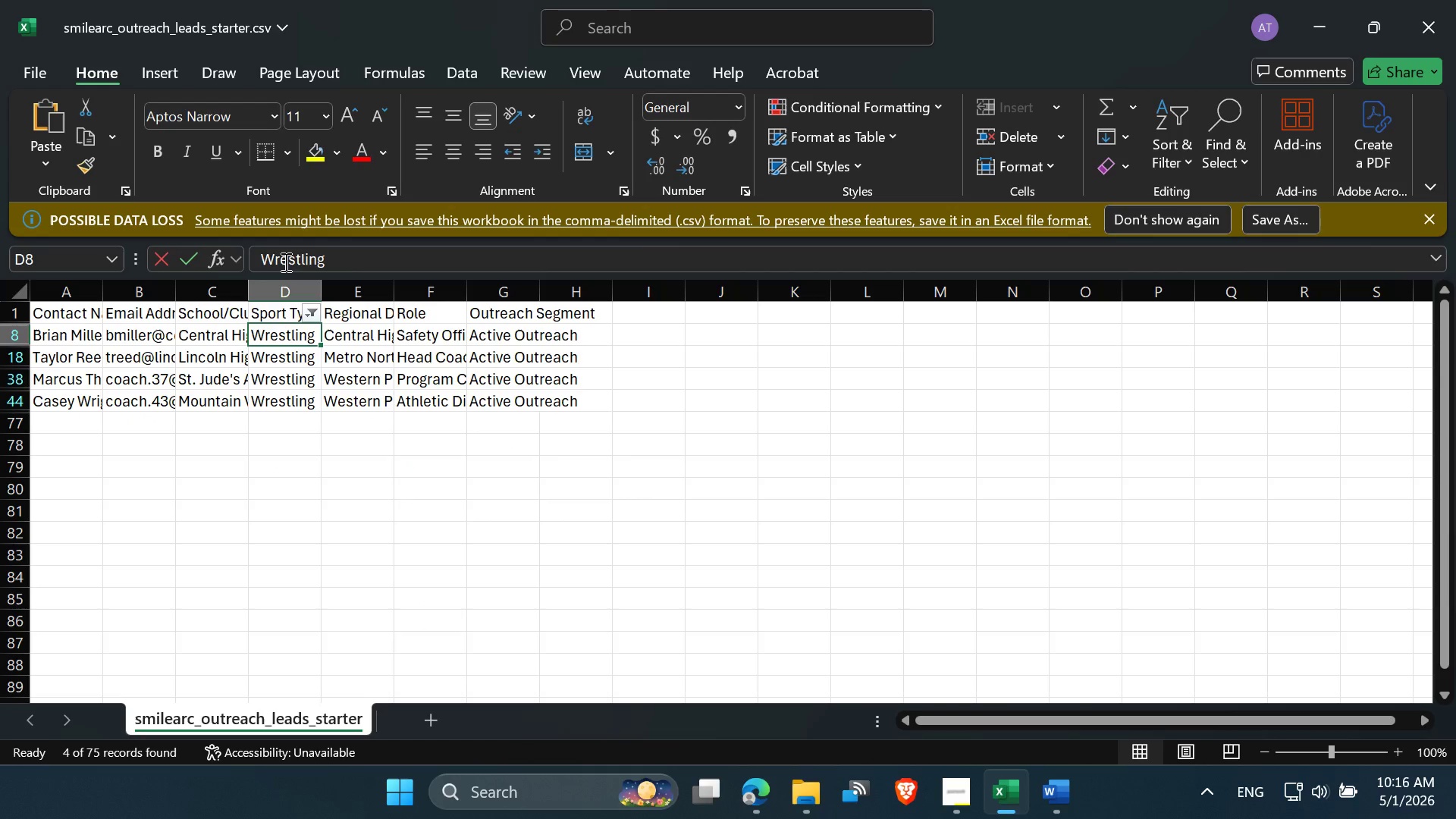 
double_click([284, 262])
 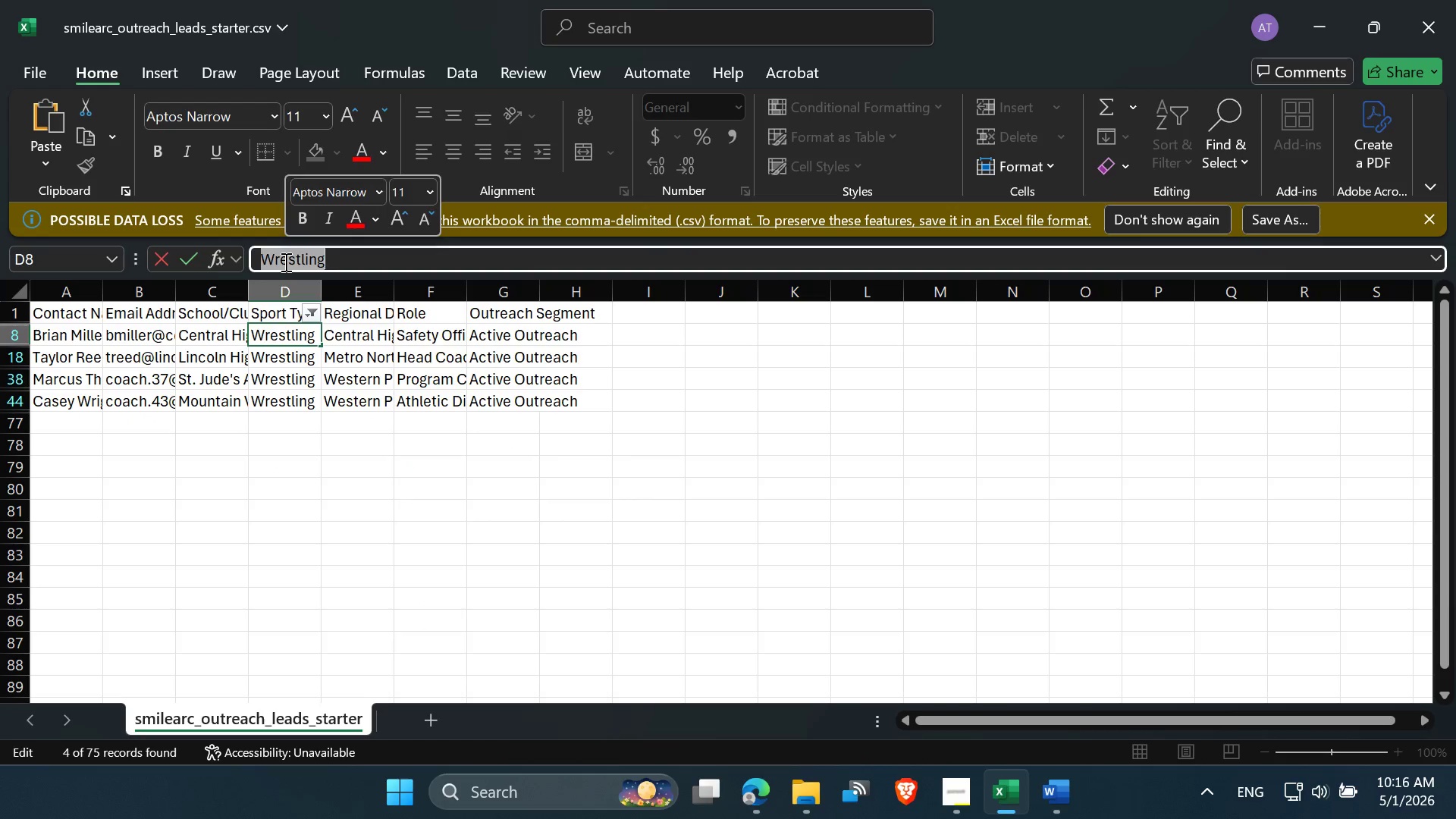 
key(Control+C)
 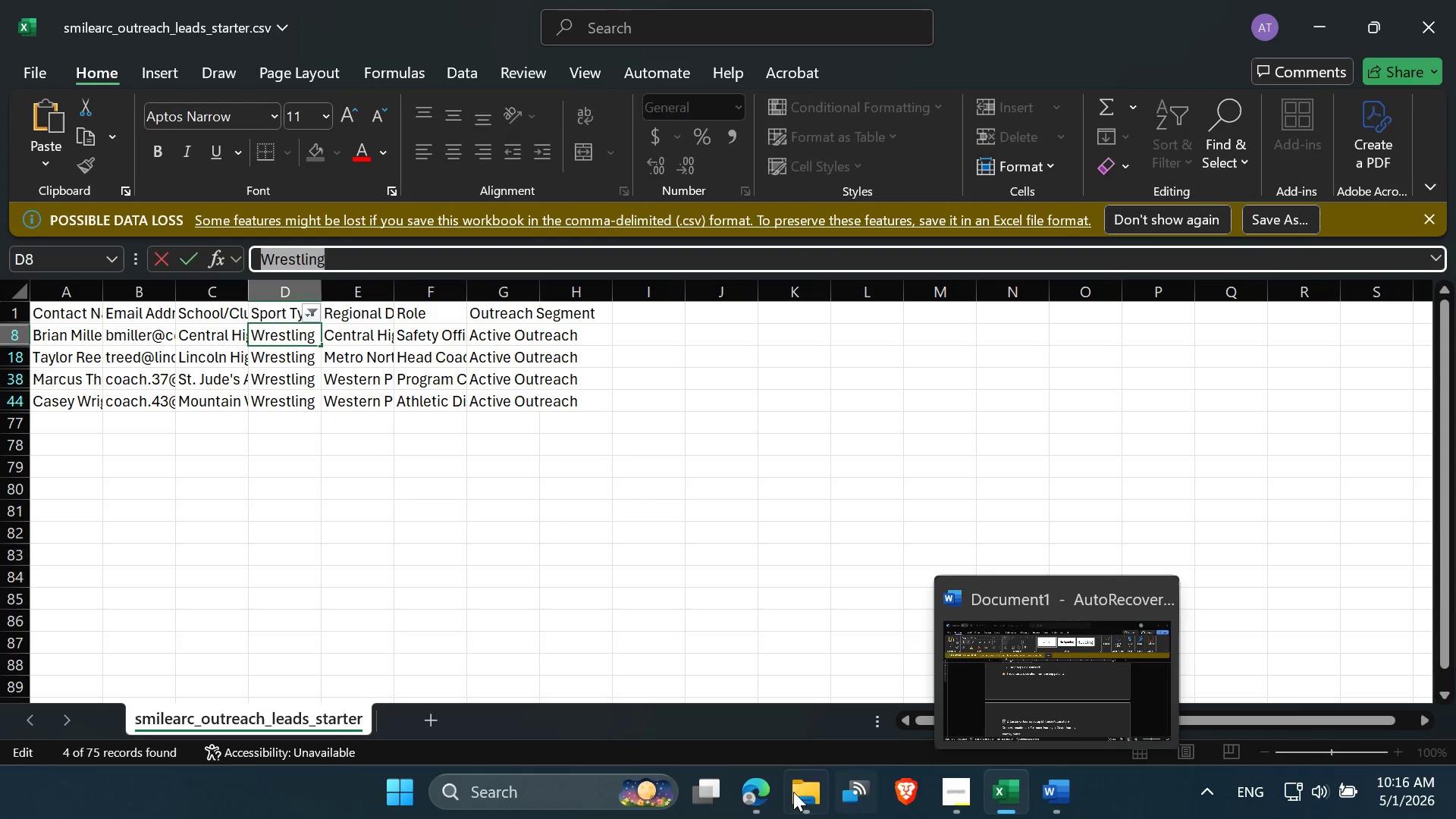 
left_click([758, 792])
 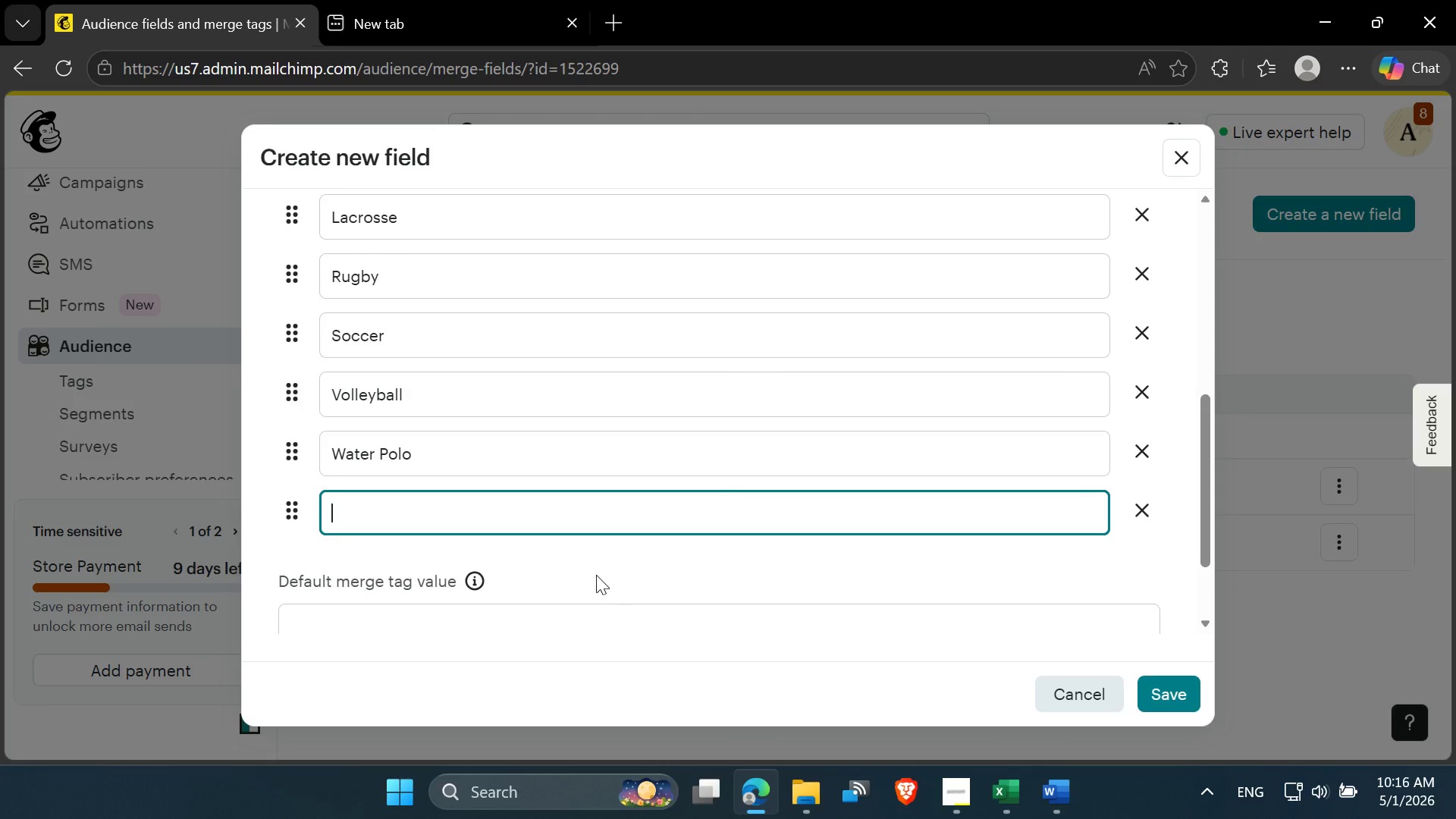 
key(Control+V)
 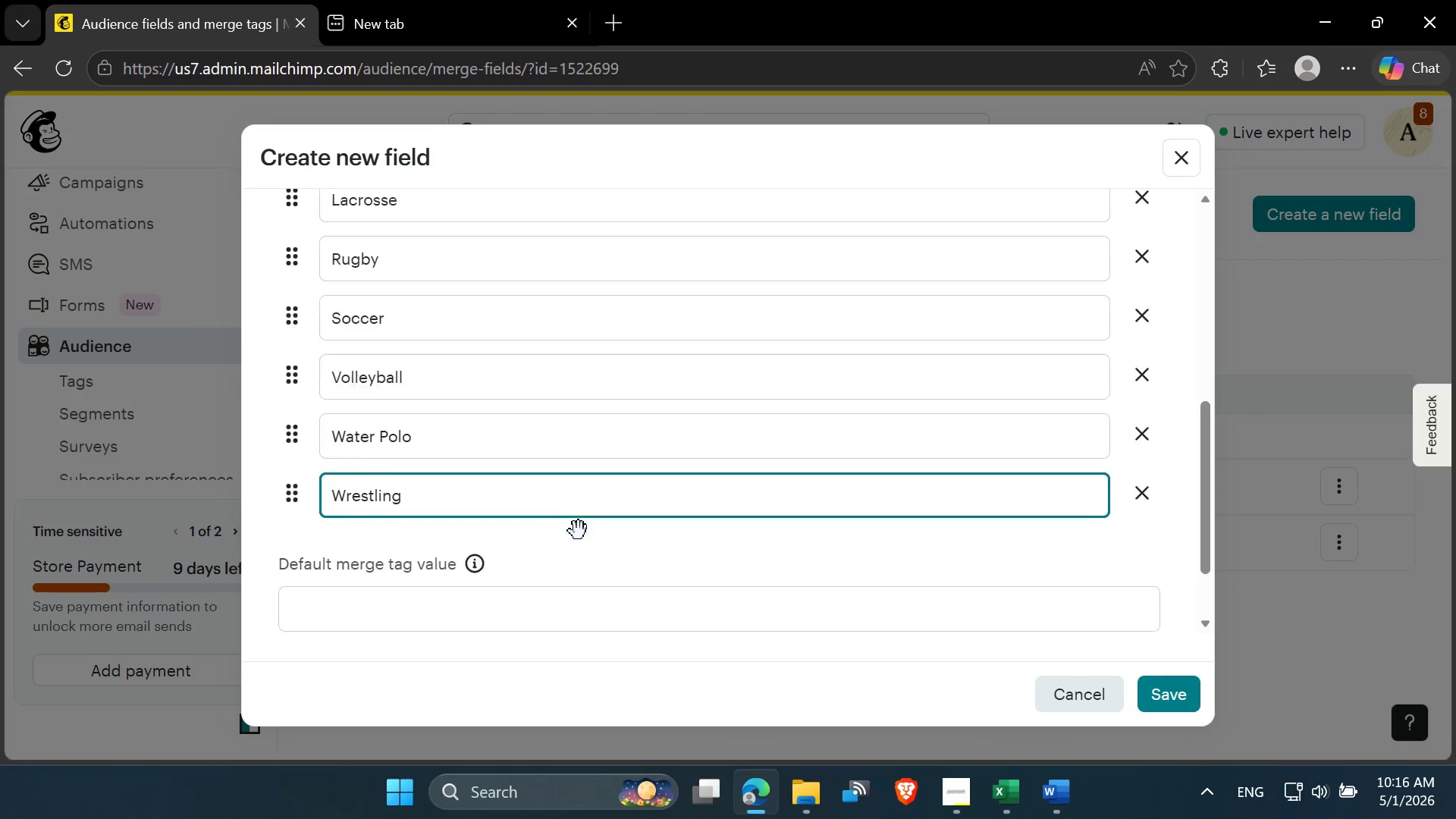 
scroll: coordinate [578, 569], scroll_direction: down, amount: 4.0
 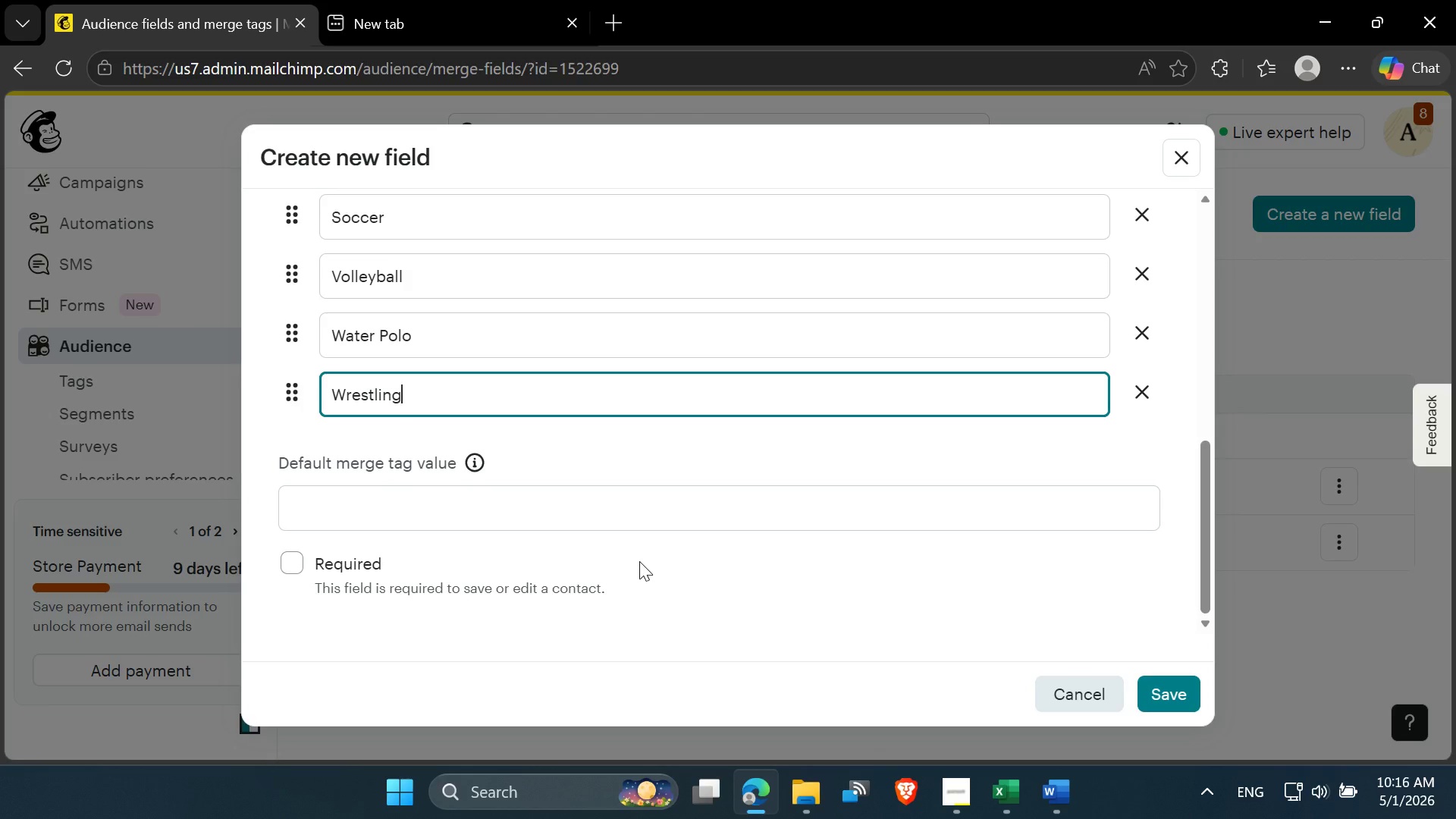 
scroll: coordinate [639, 561], scroll_direction: up, amount: 6.0
 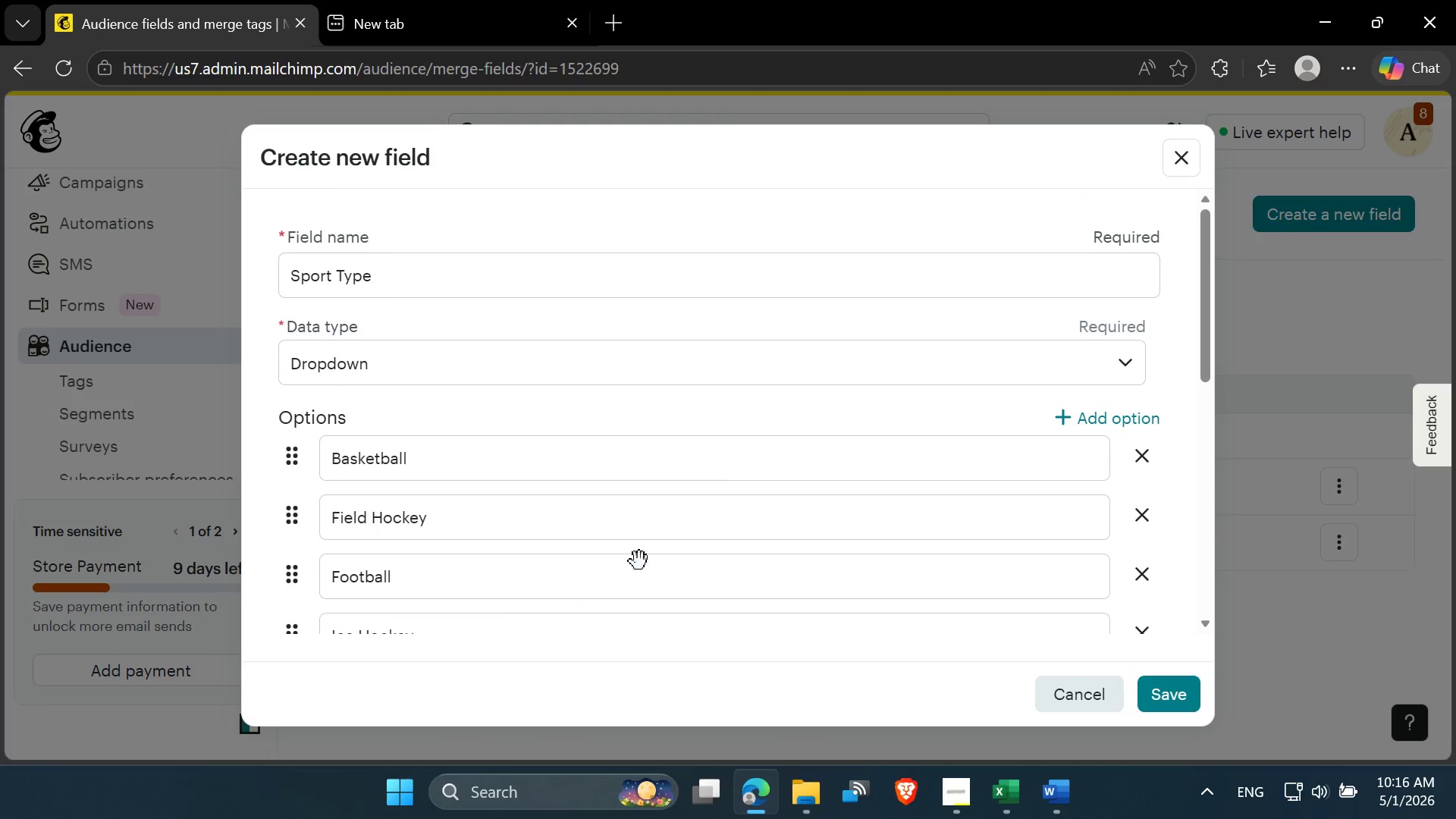 
scroll: coordinate [644, 564], scroll_direction: down, amount: 5.0
 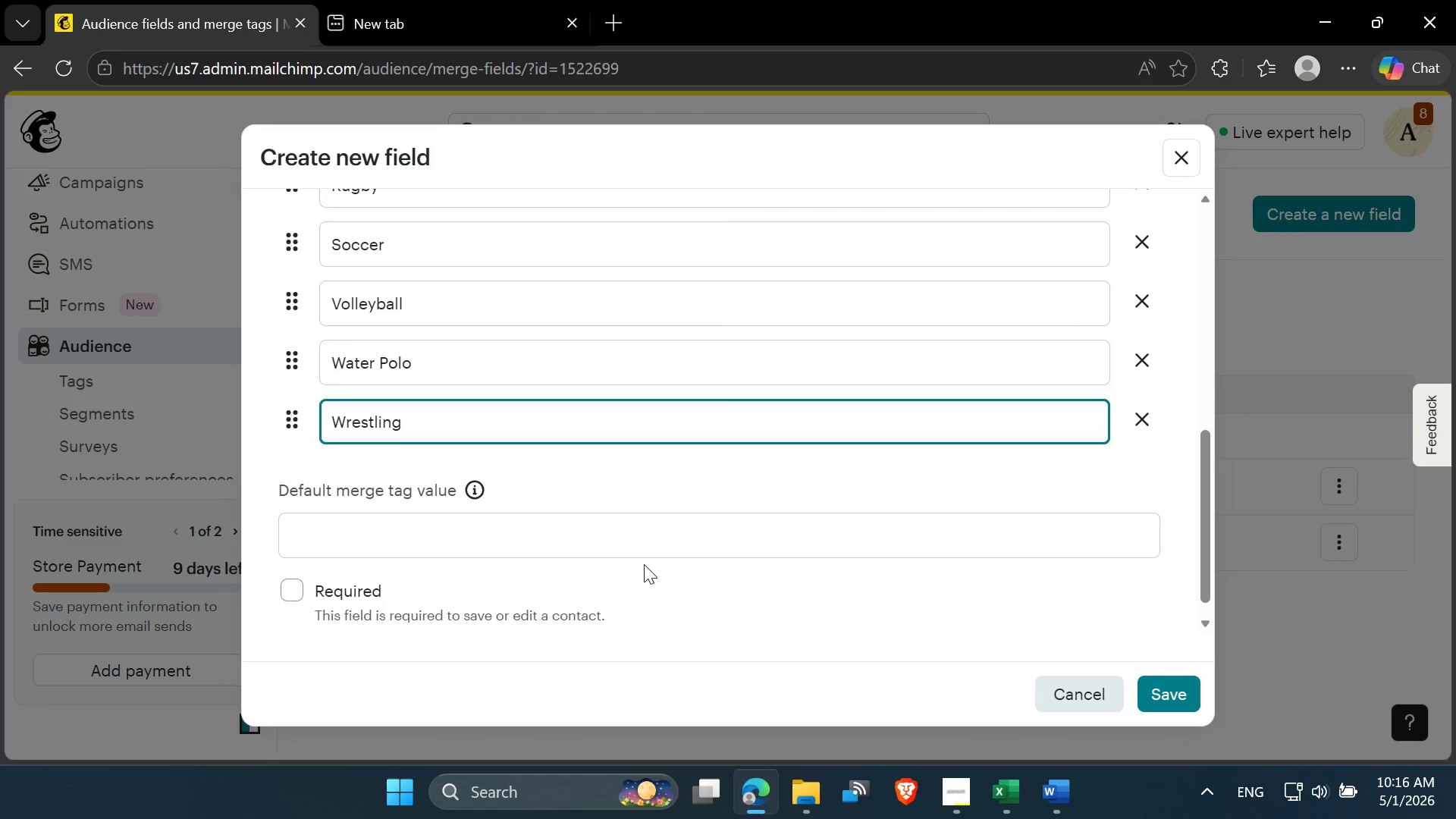 
scroll: coordinate [584, 547], scroll_direction: up, amount: 7.0
 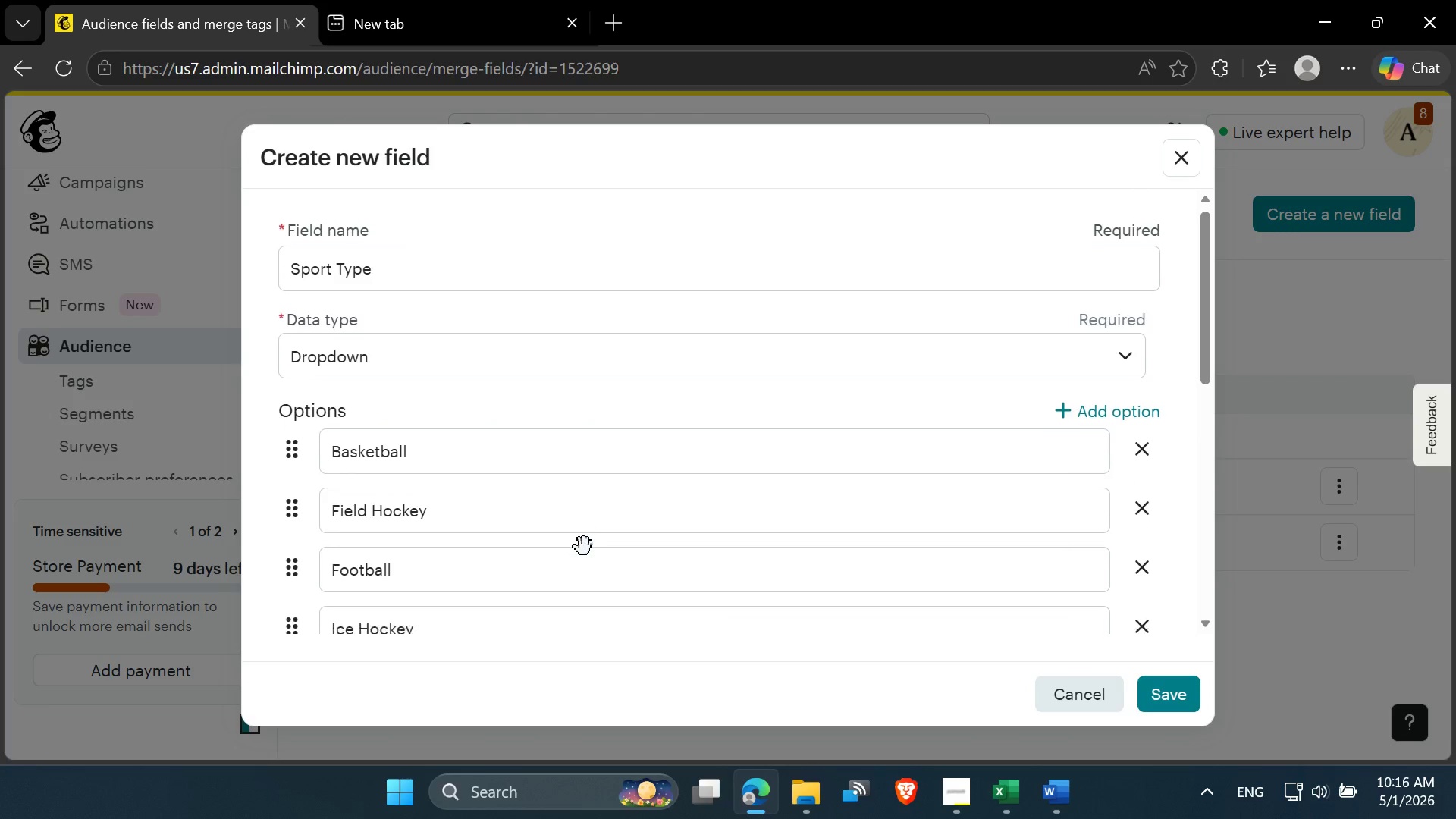 
scroll: coordinate [467, 589], scroll_direction: down, amount: 6.0
 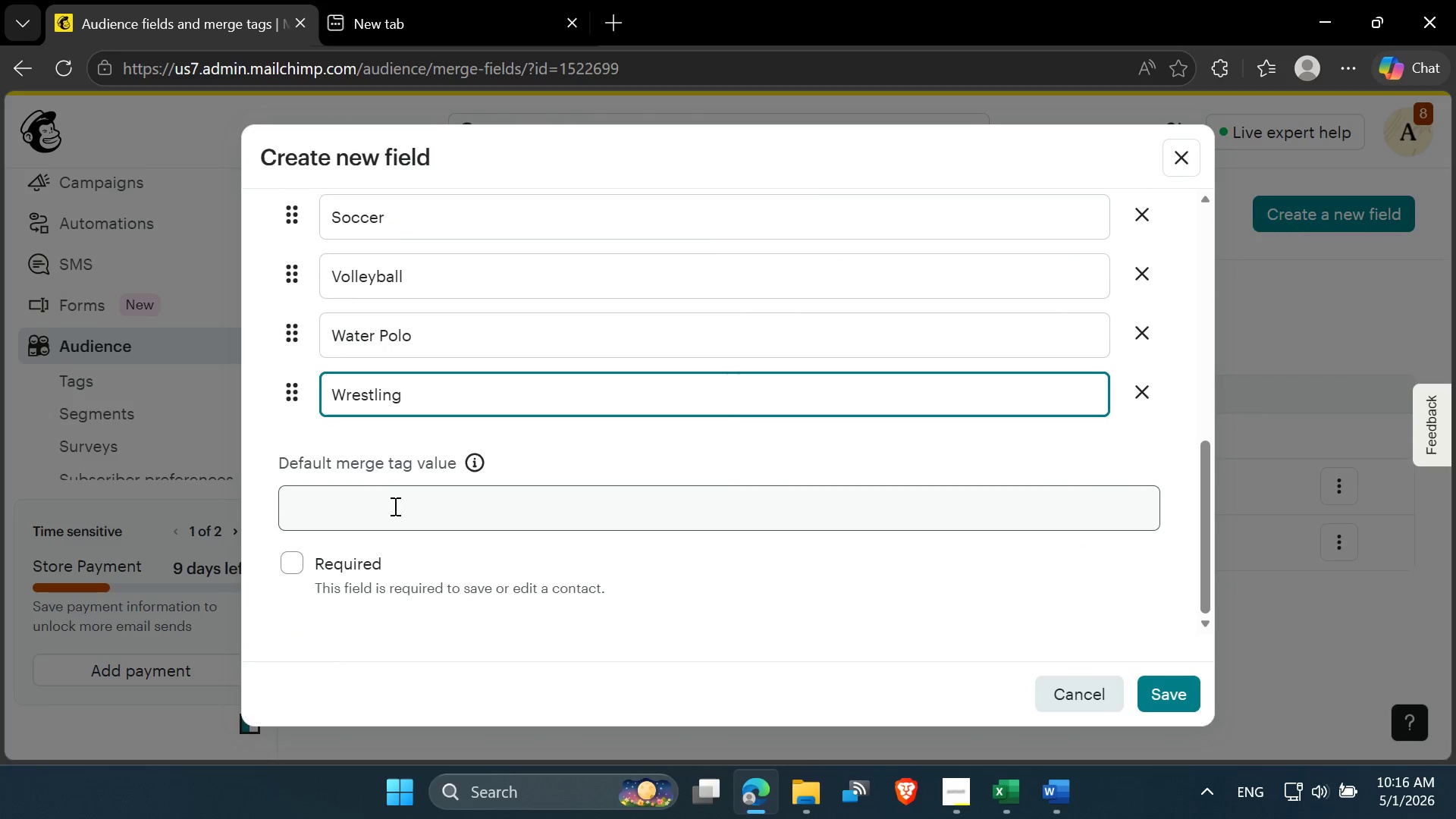 
left_click([394, 502])
 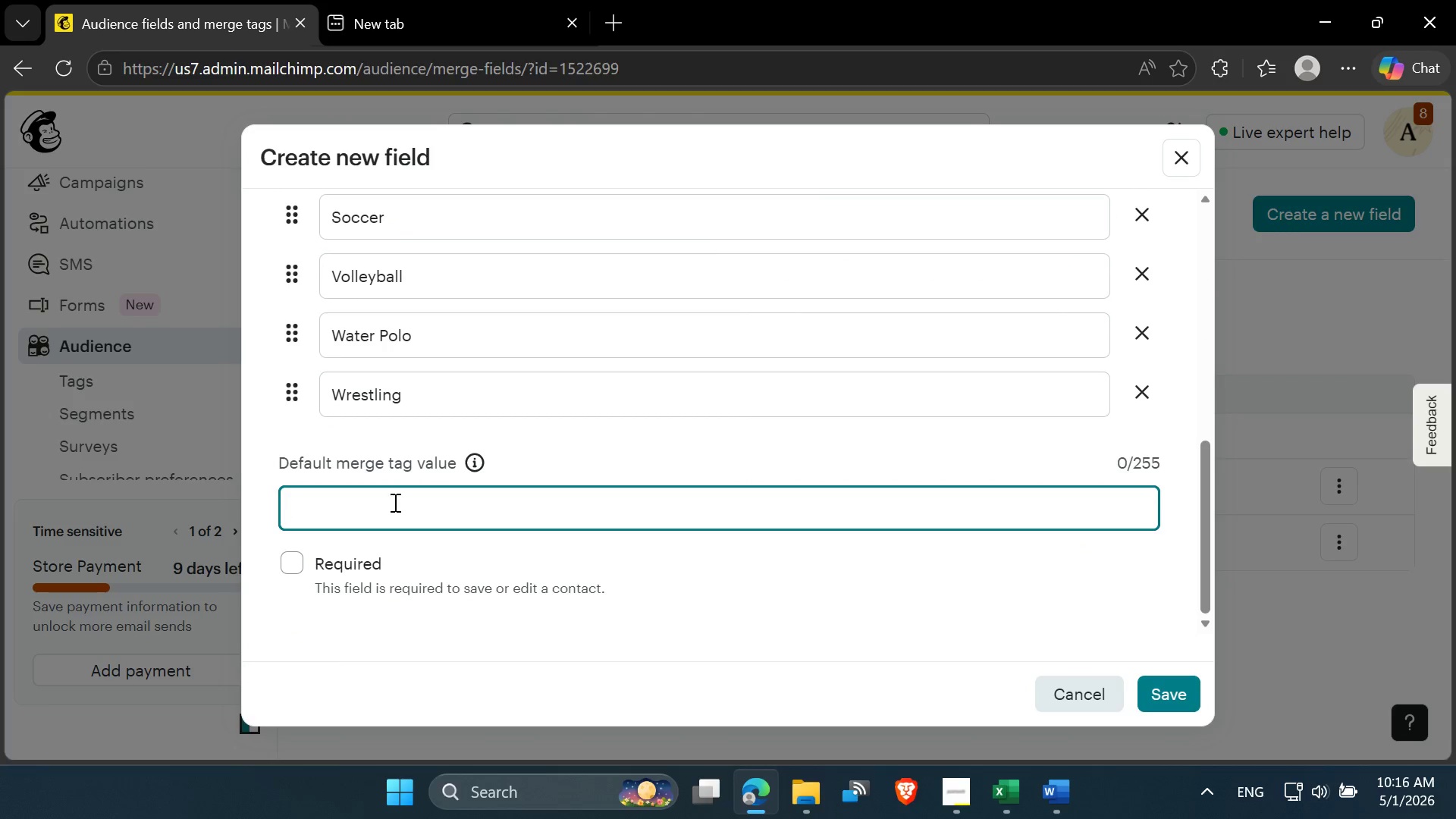 
type(Sport)
 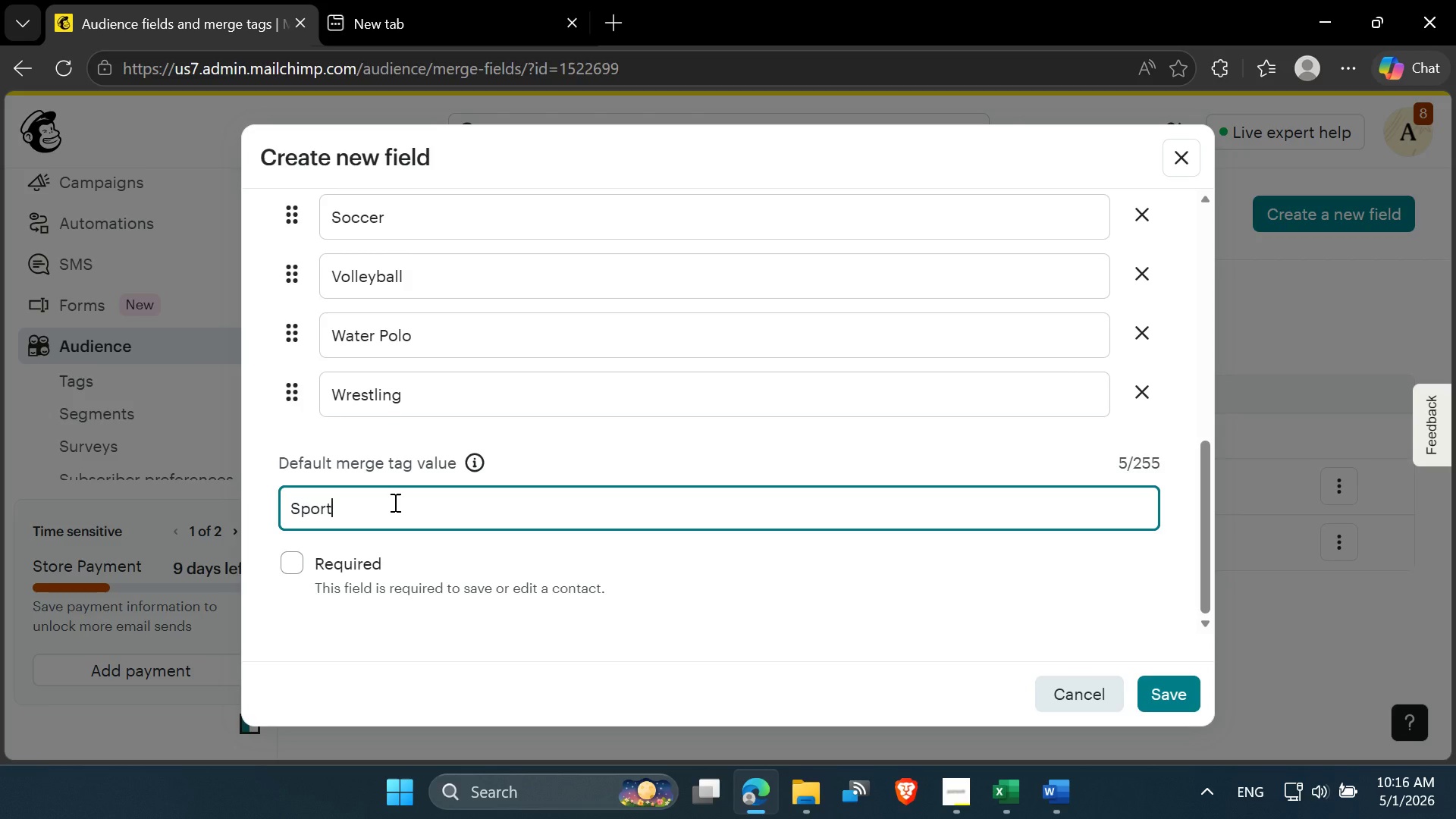 
wait(8.34)
 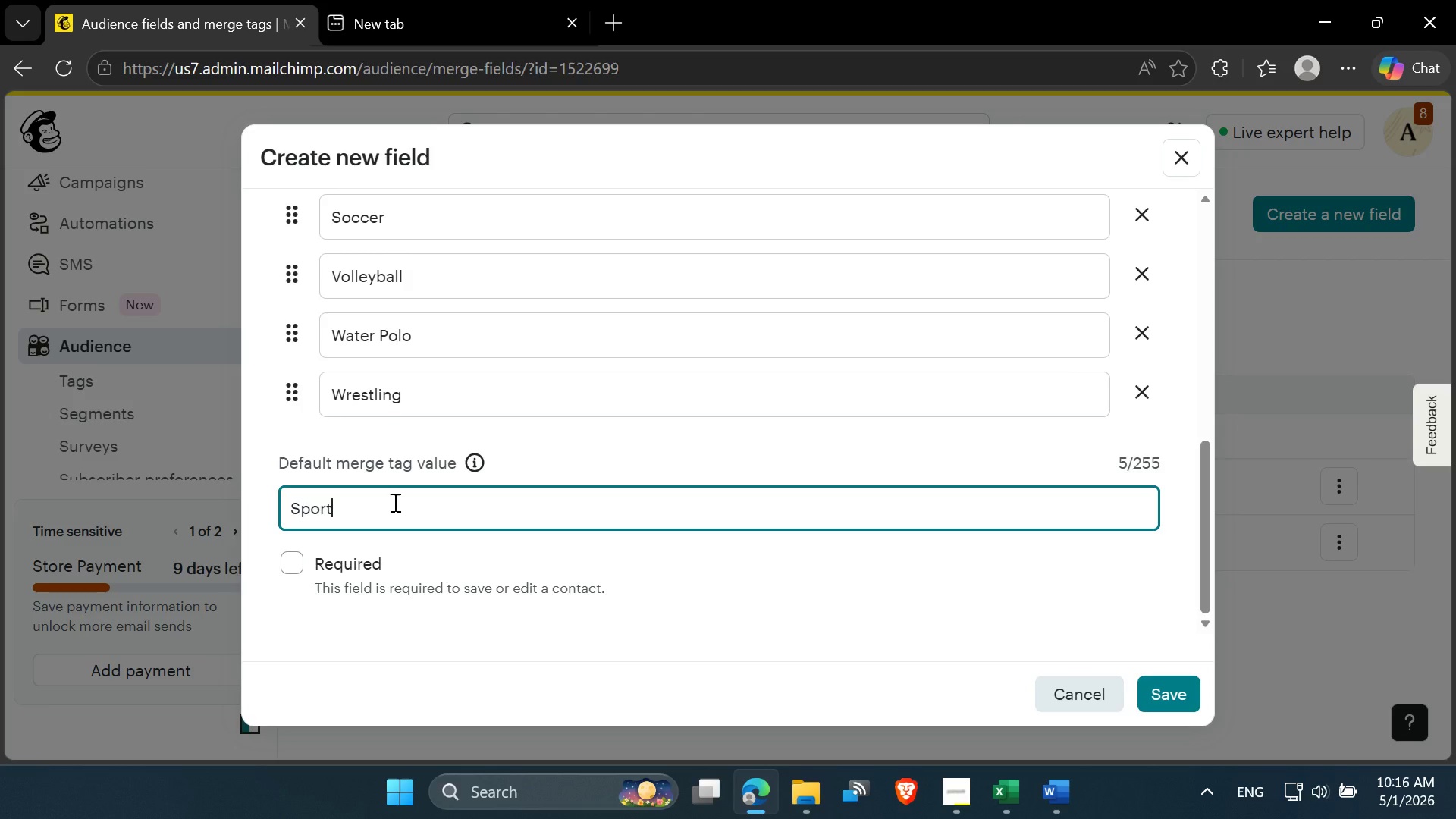 
hold_key(key=Backspace, duration=0.94)
 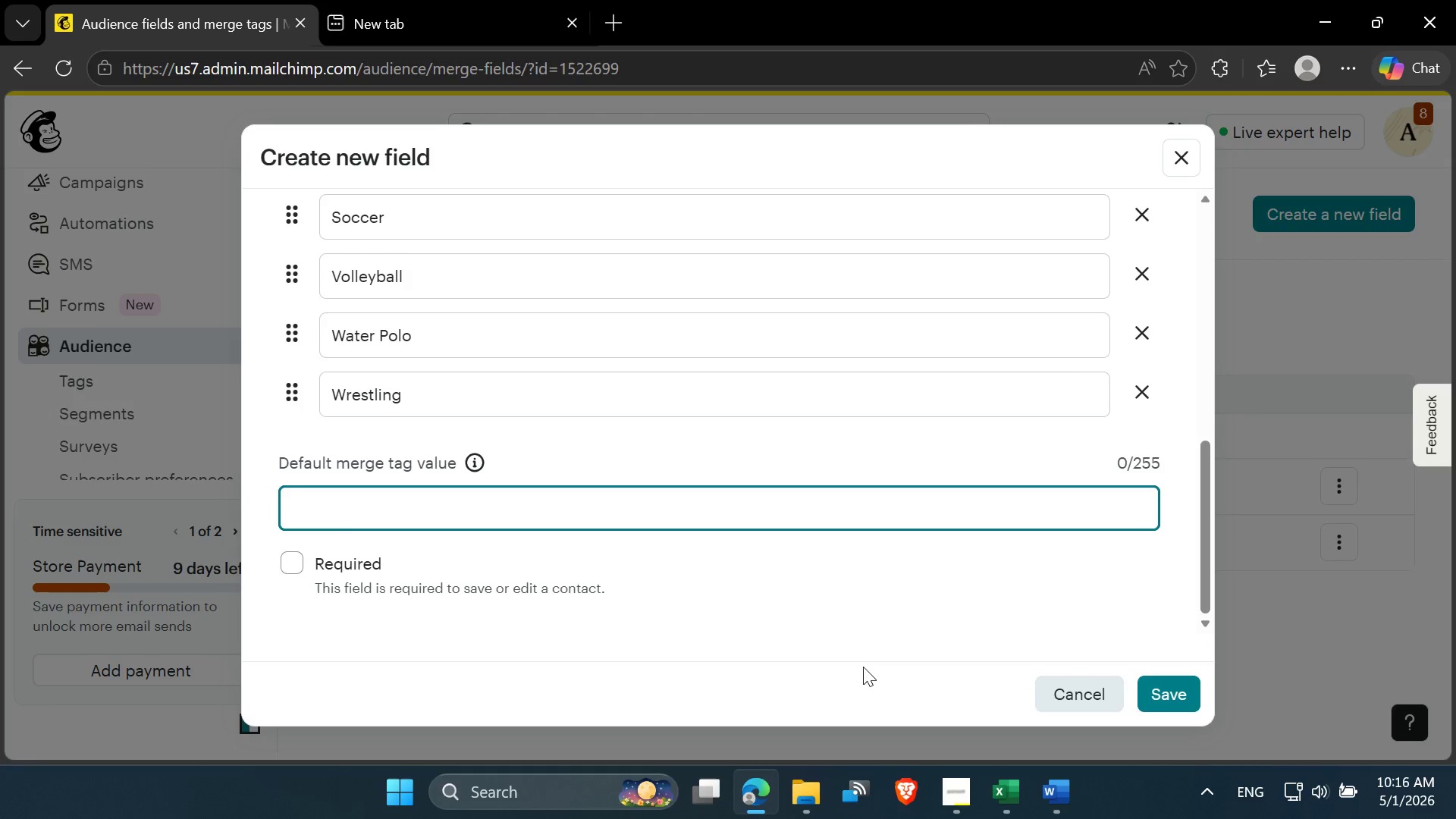 
left_click([846, 601])
 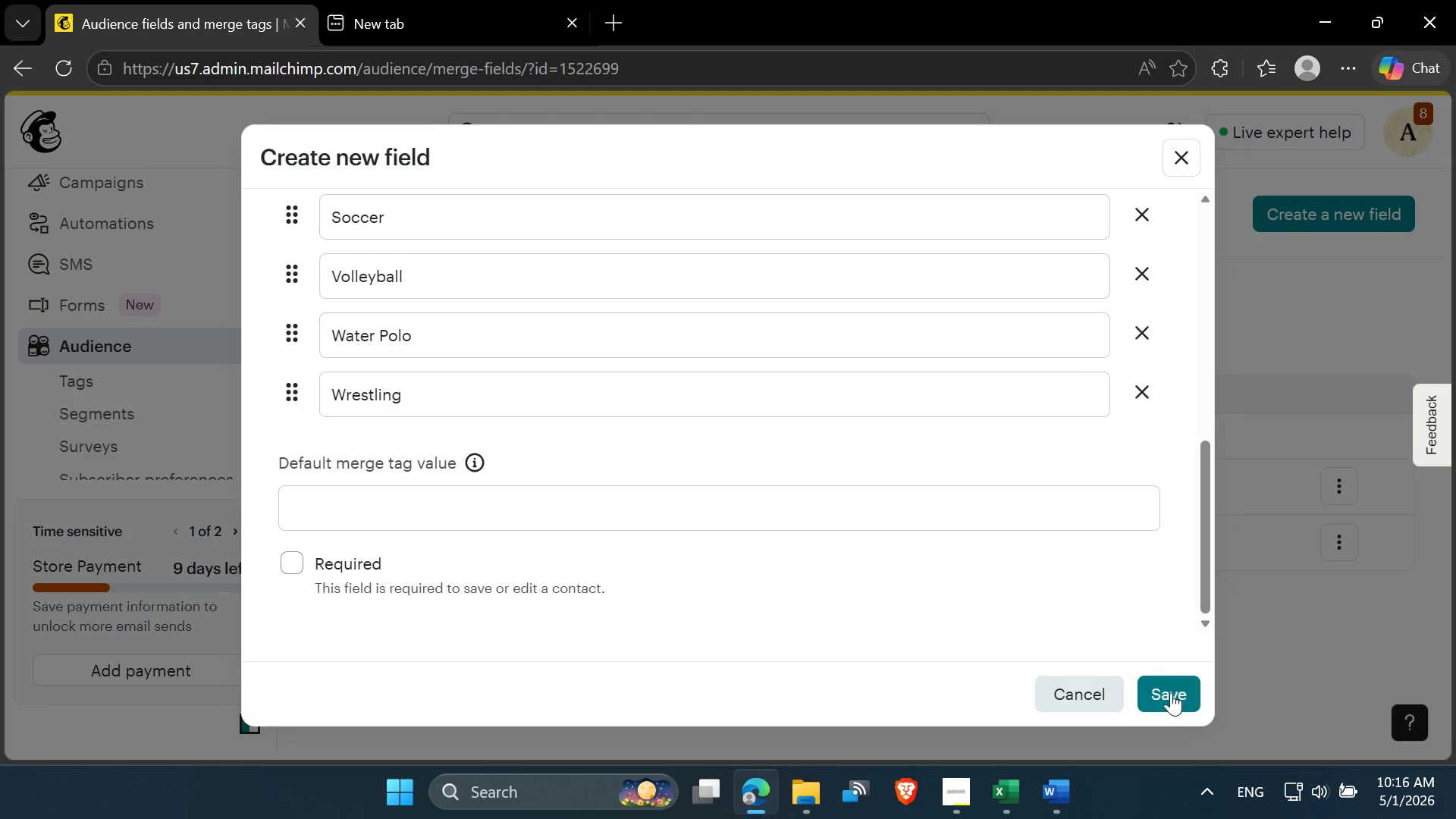 
left_click([1175, 696])
 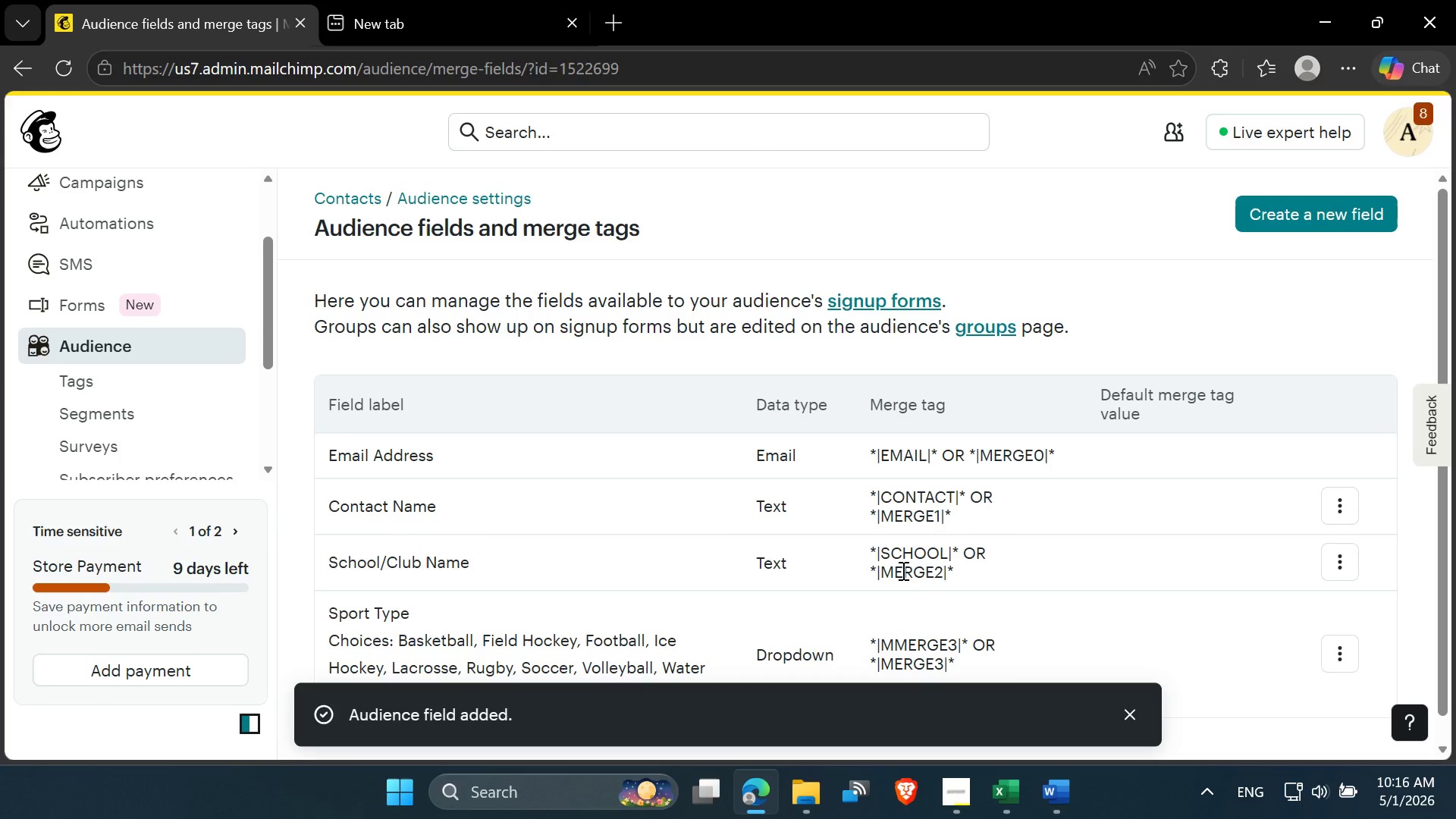 
scroll: coordinate [902, 570], scroll_direction: down, amount: 7.0
 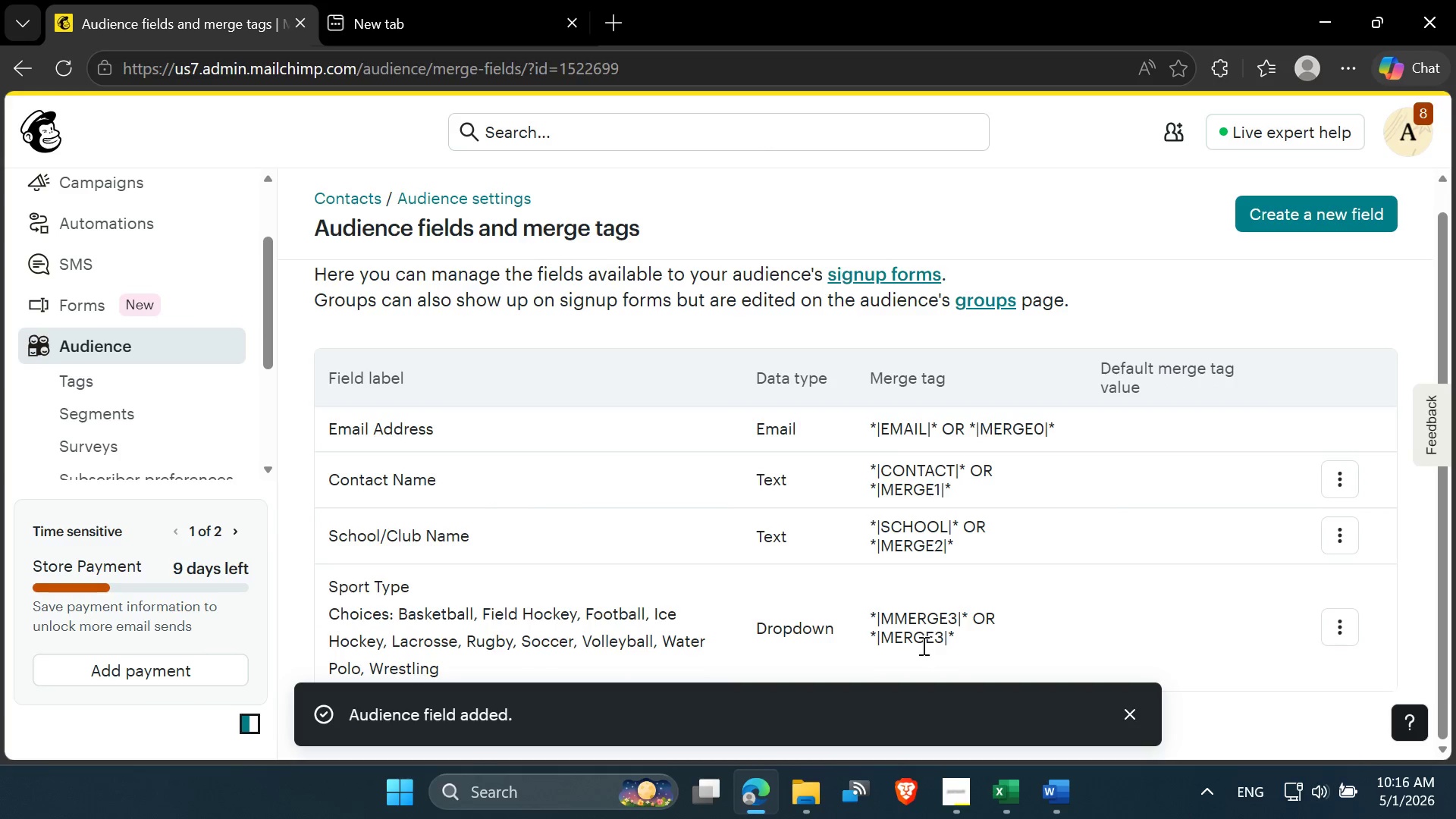 
left_click([913, 651])
 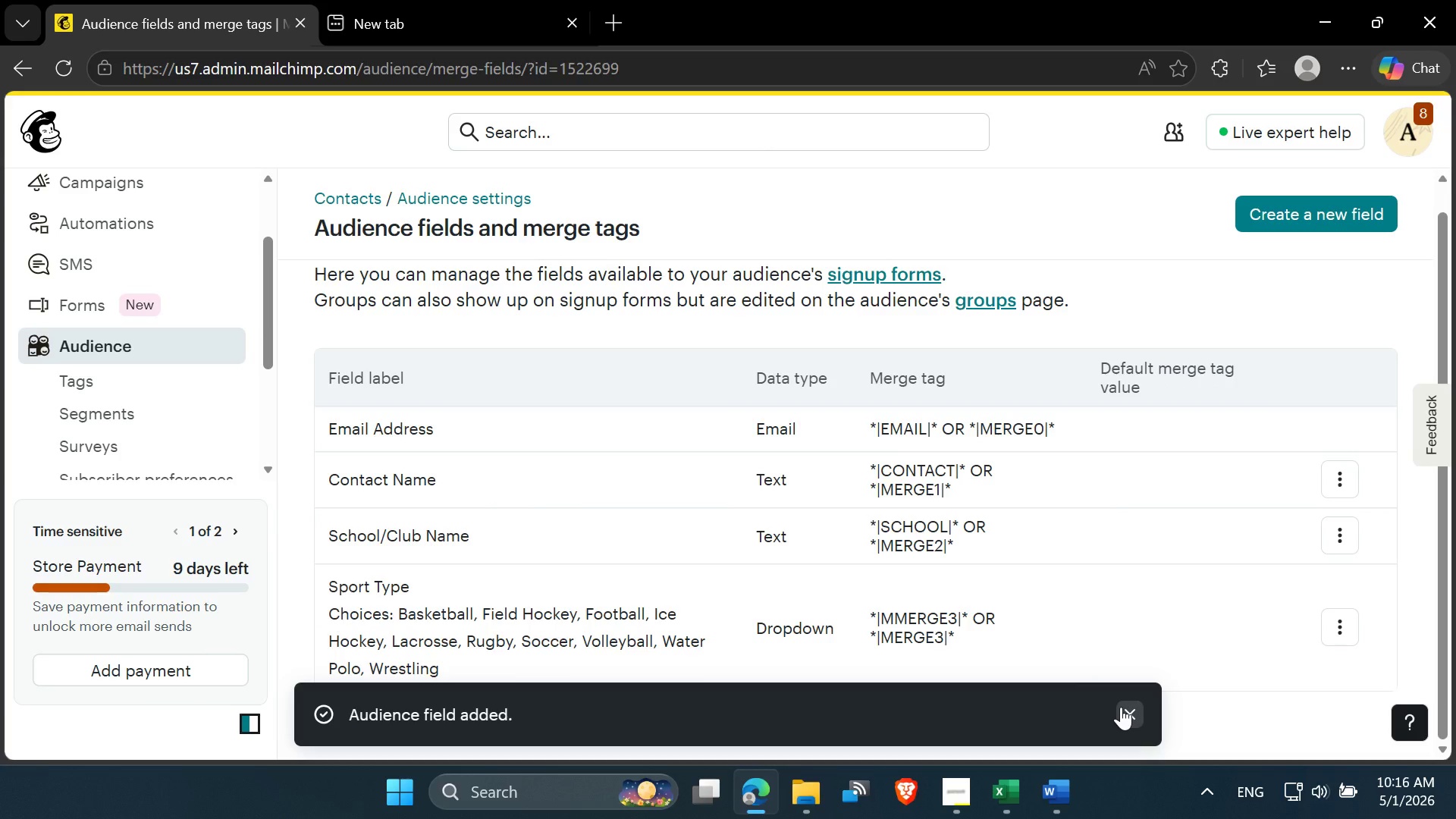 
left_click([1121, 707])
 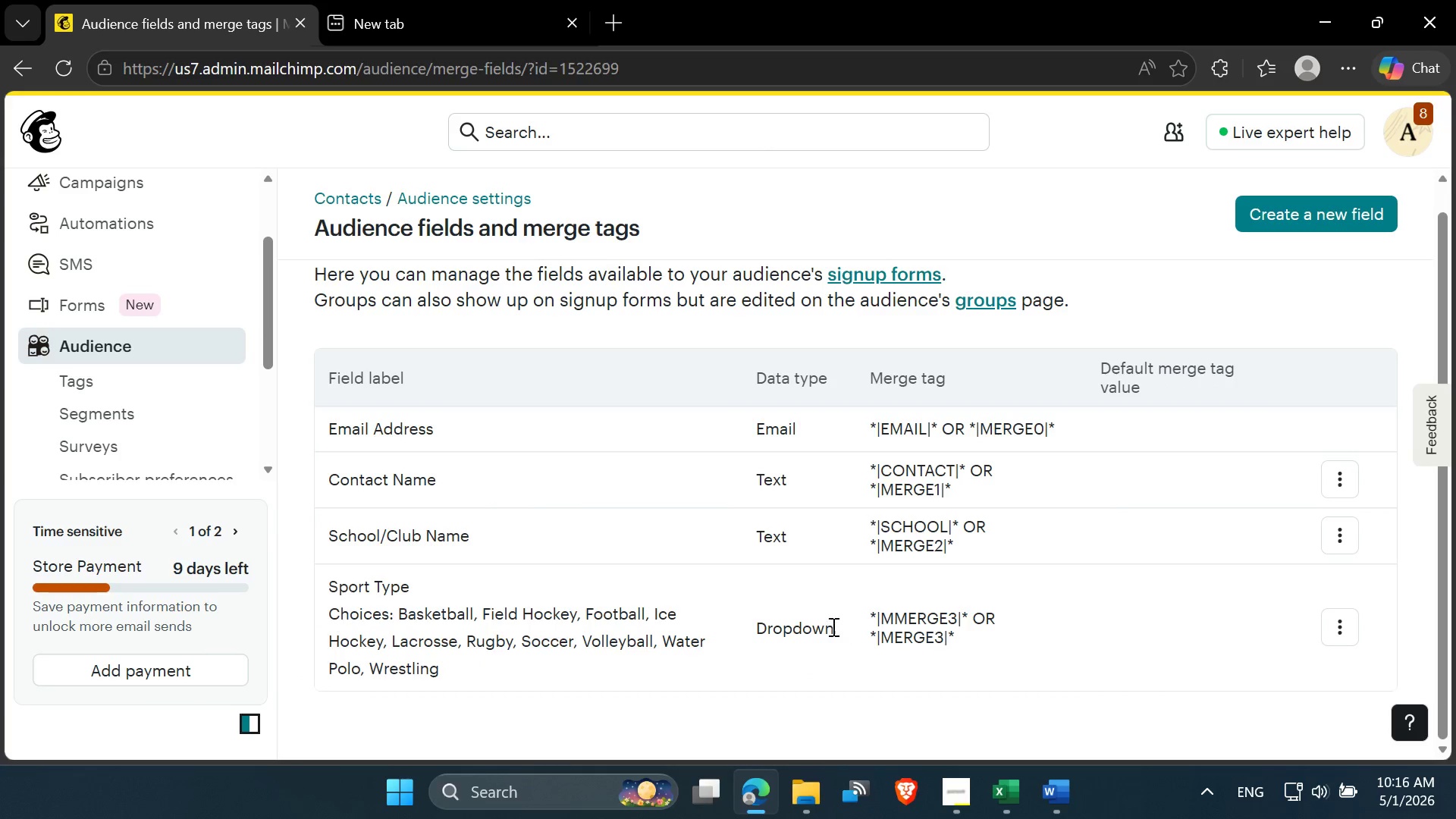 
scroll: coordinate [832, 627], scroll_direction: down, amount: 1.0
 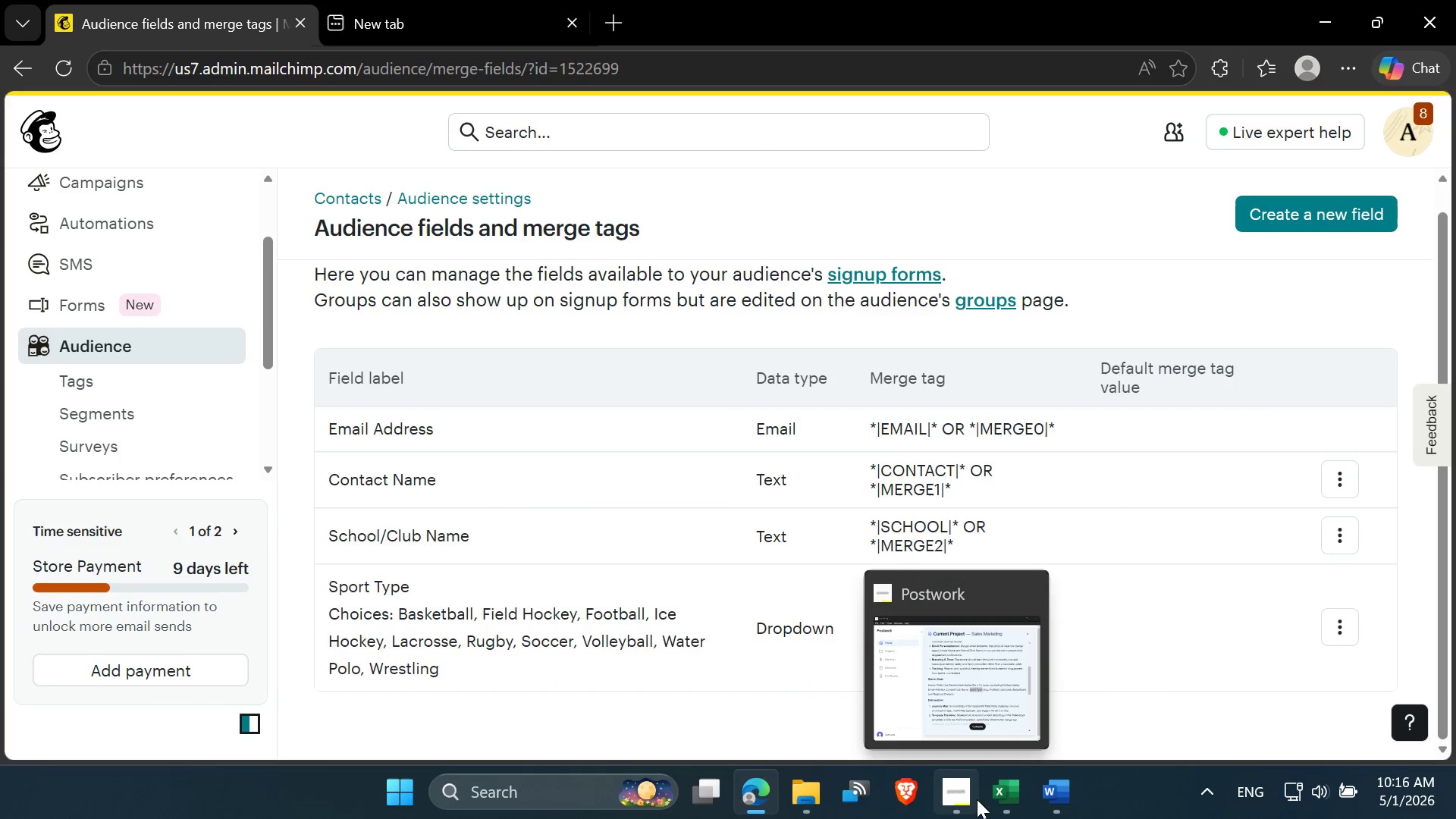 
left_click([965, 791])